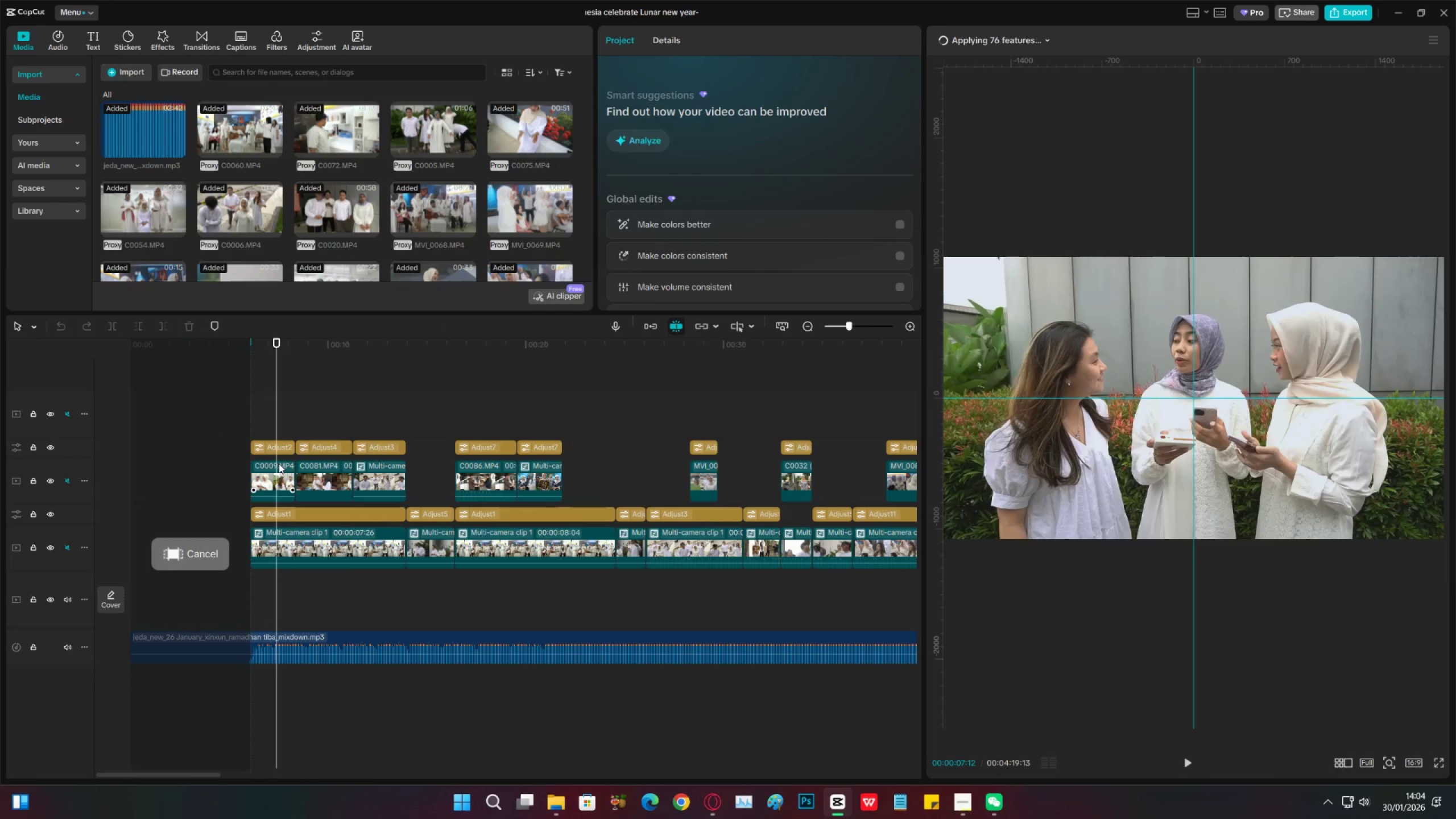 
triple_click([279, 468])
 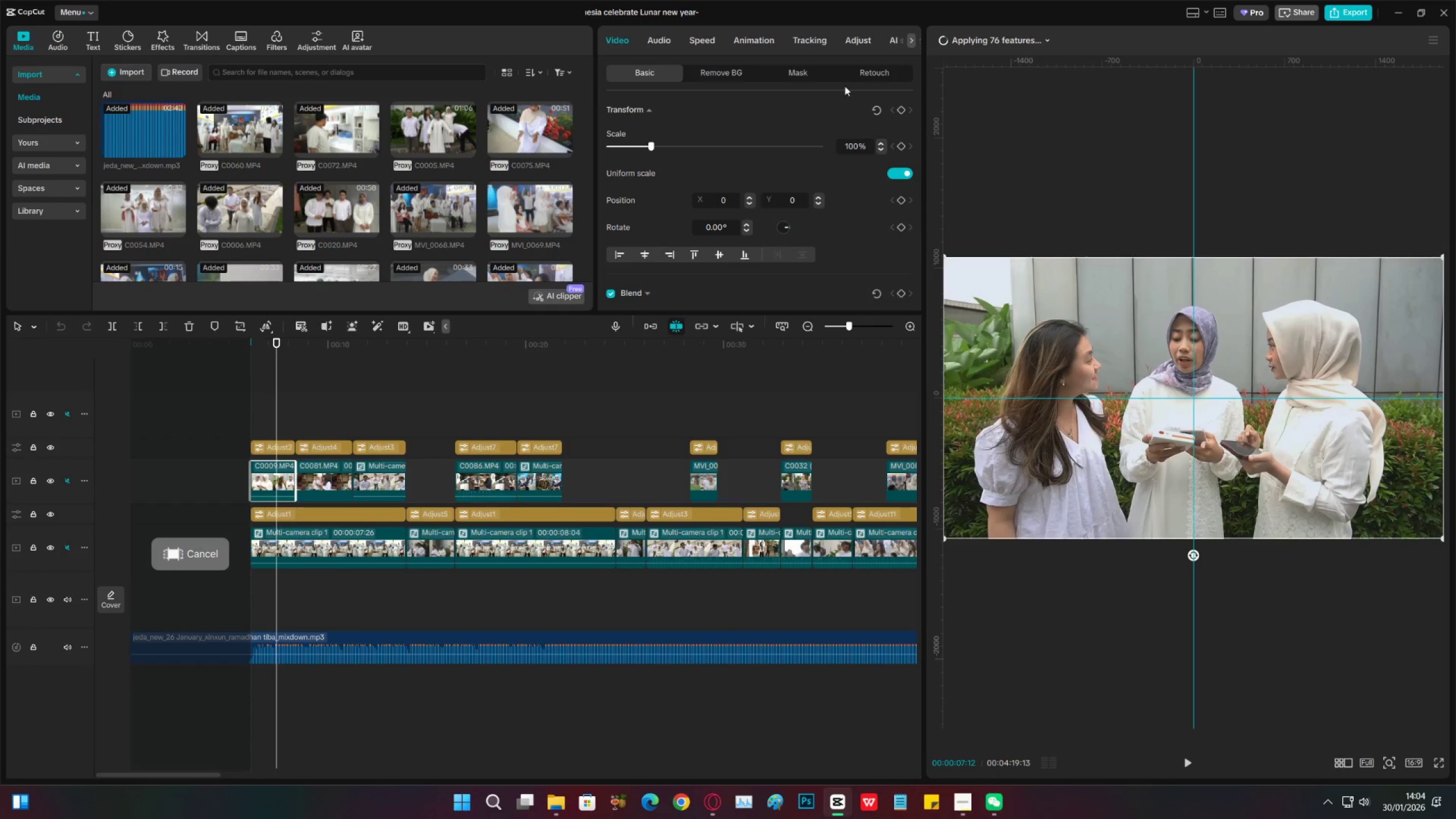 
left_click([856, 75])
 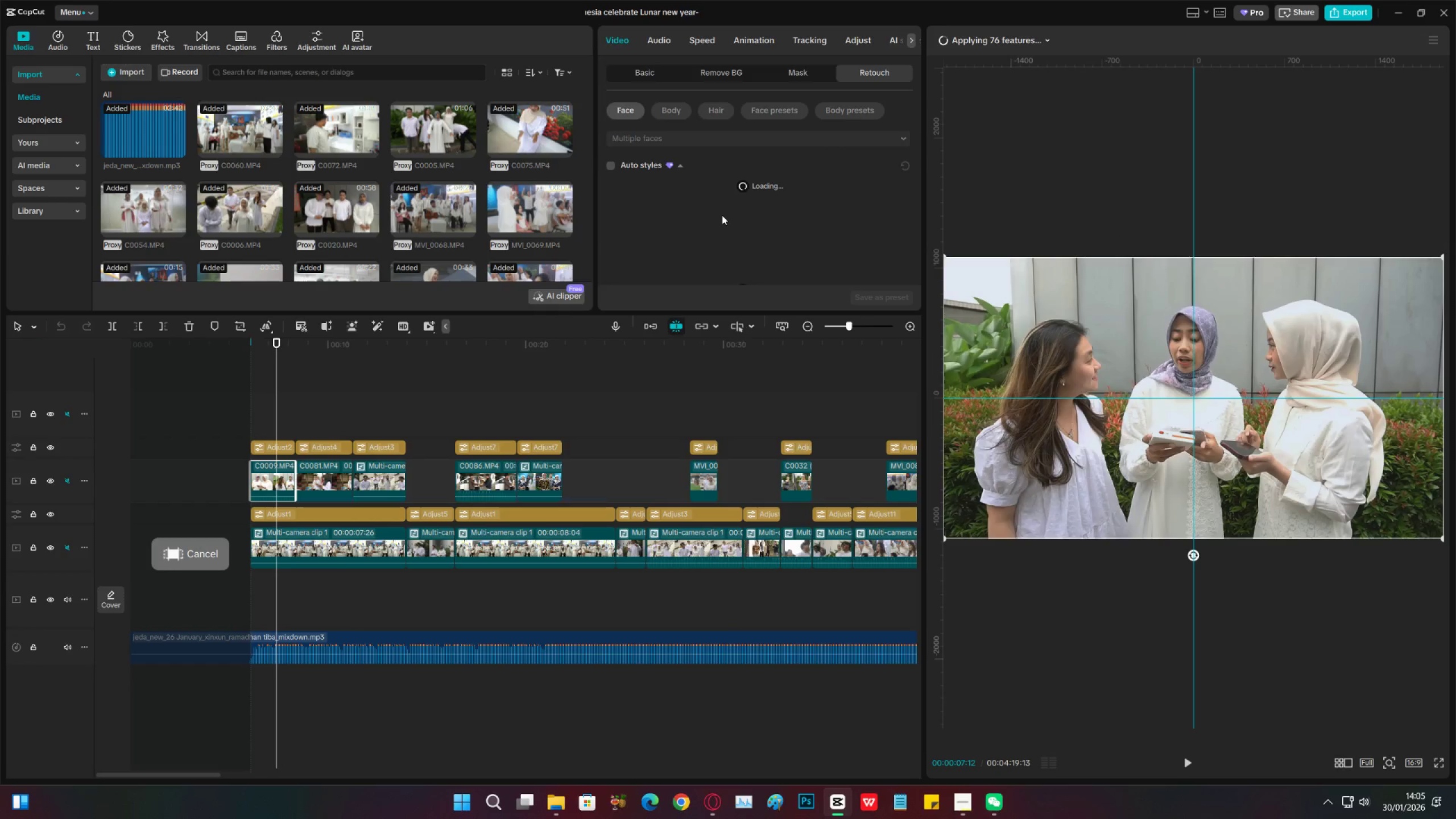 
wait(6.0)
 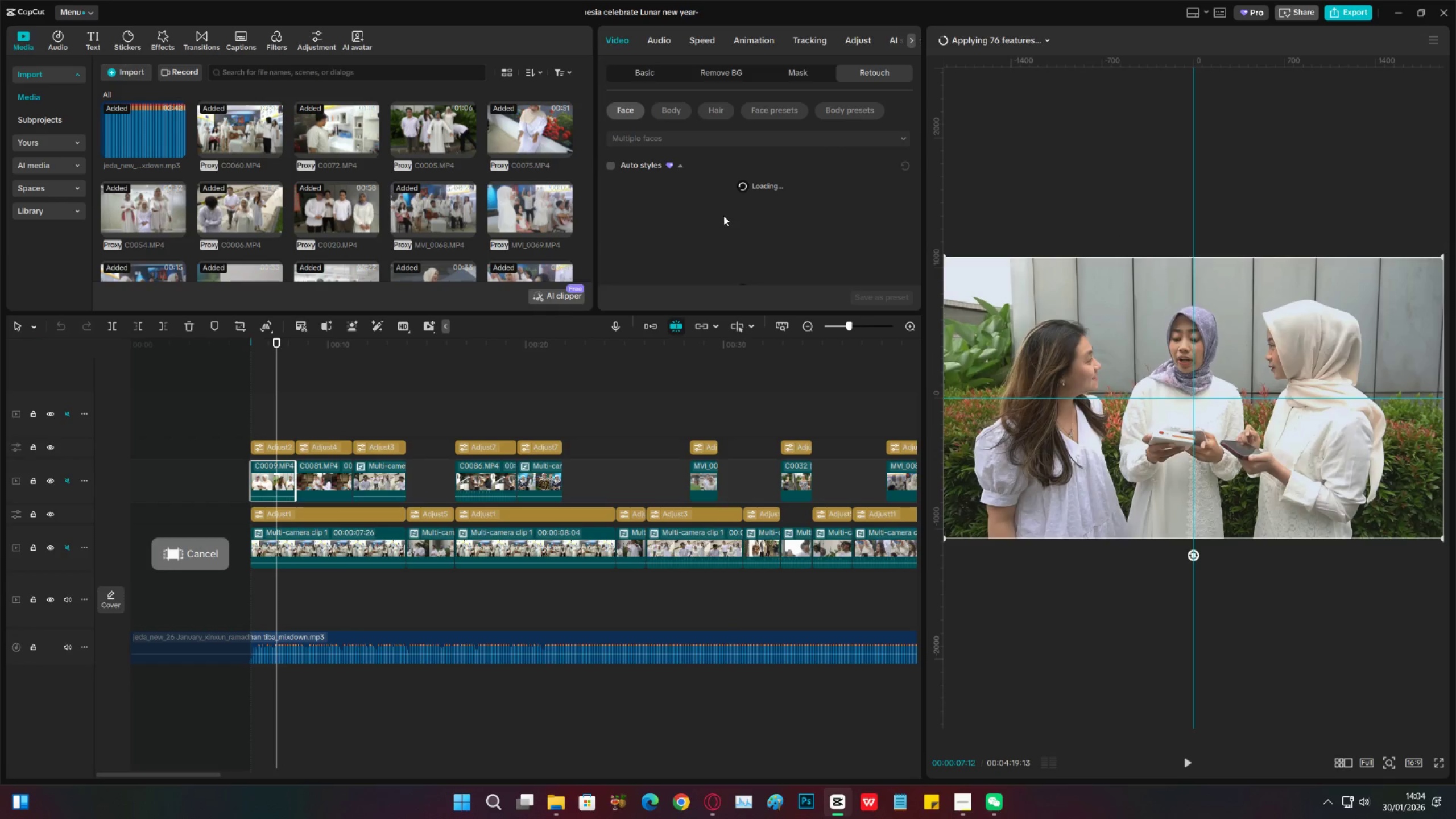 
left_click([963, 41])
 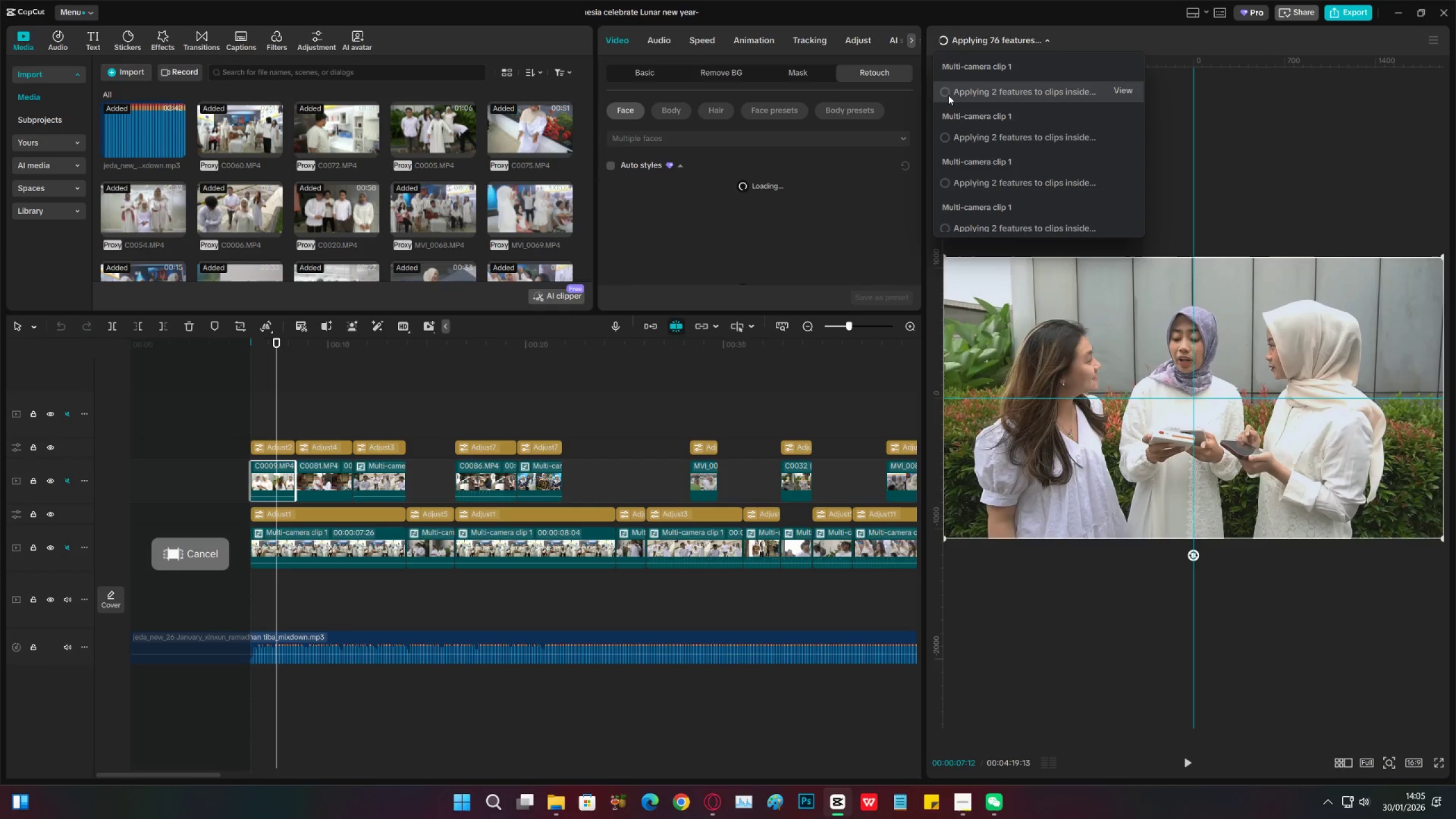 
scroll: coordinate [707, 206], scroll_direction: up, amount: 8.0
 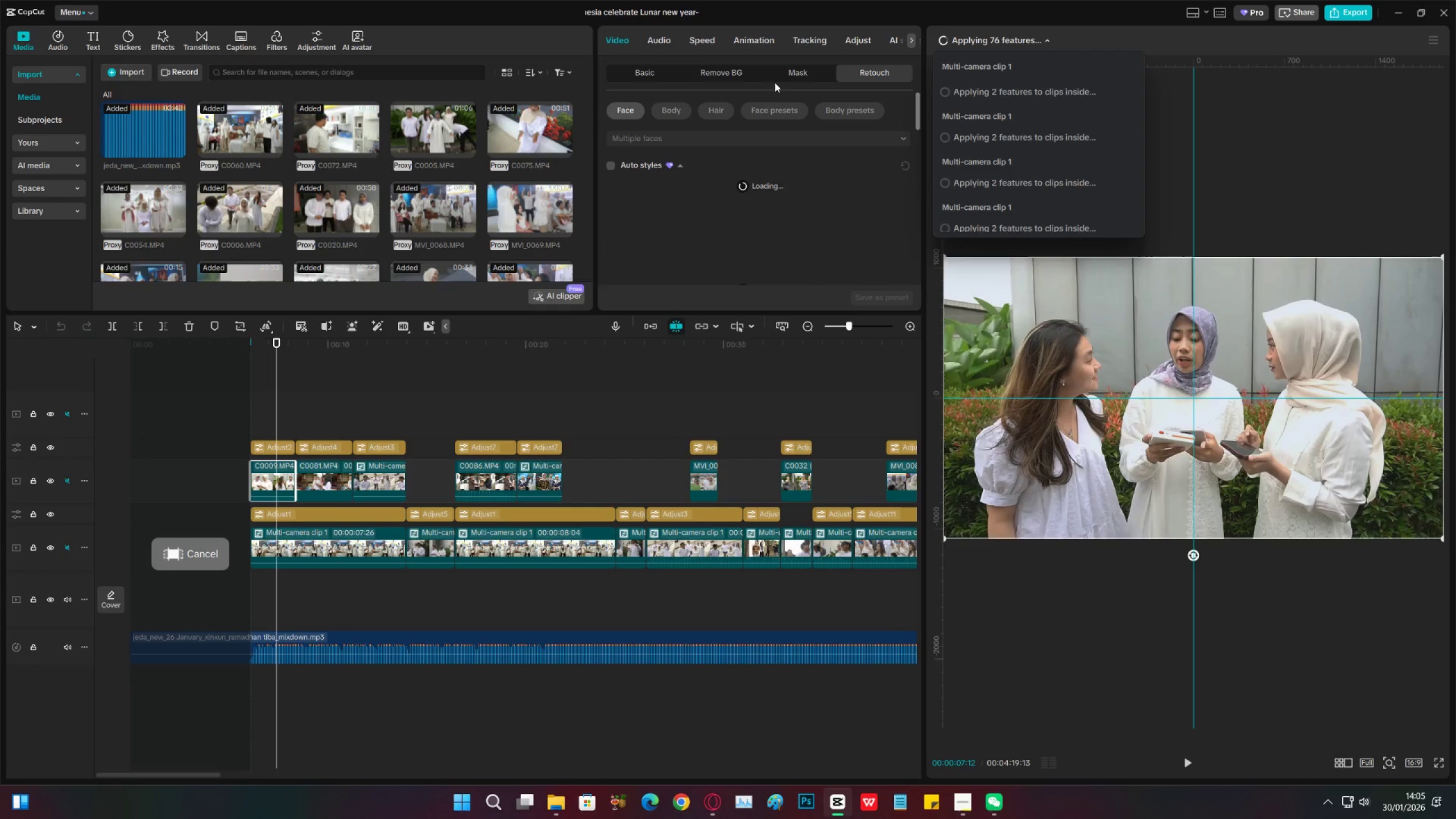 
left_click([780, 71])
 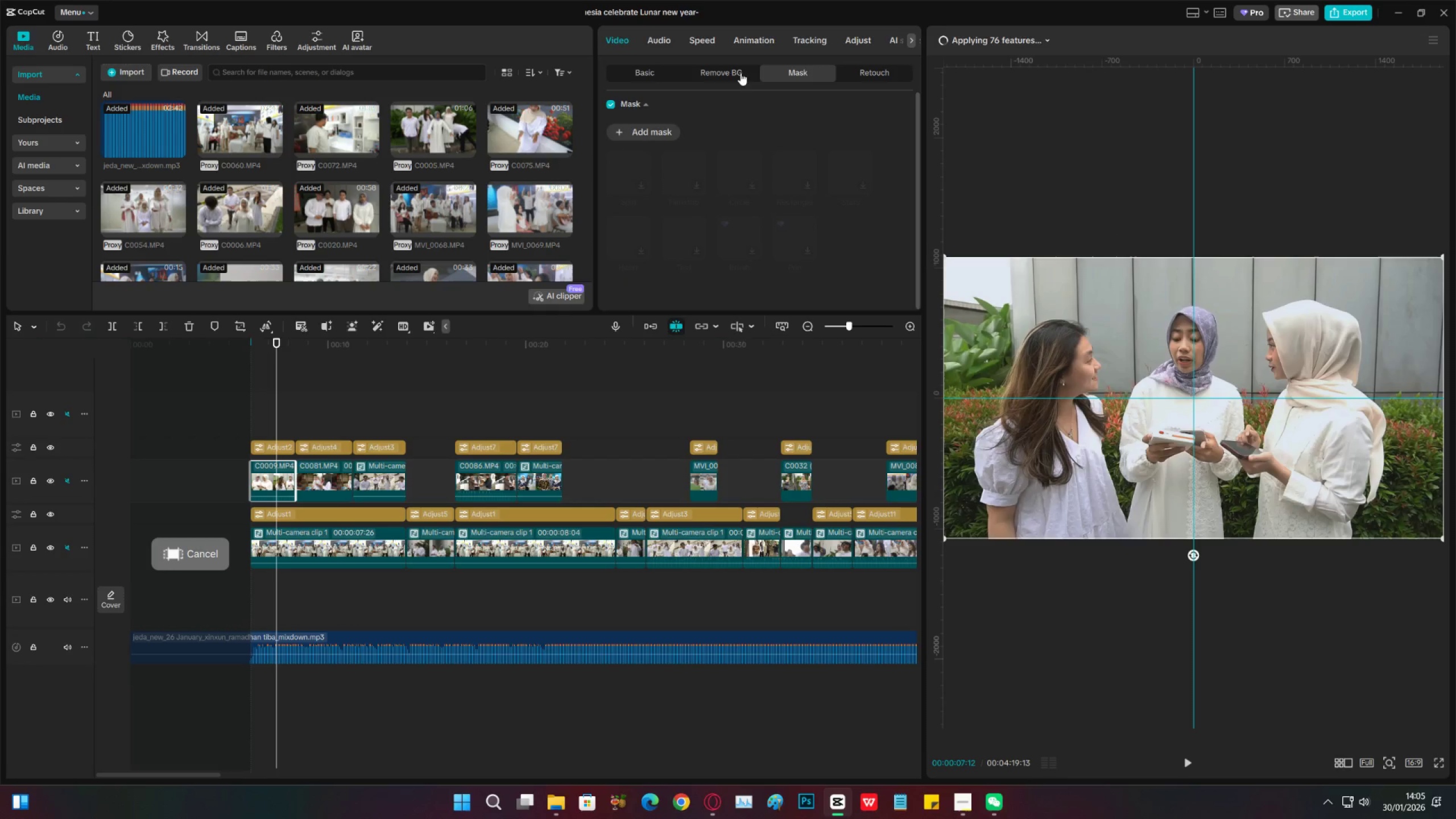 
left_click([730, 73])
 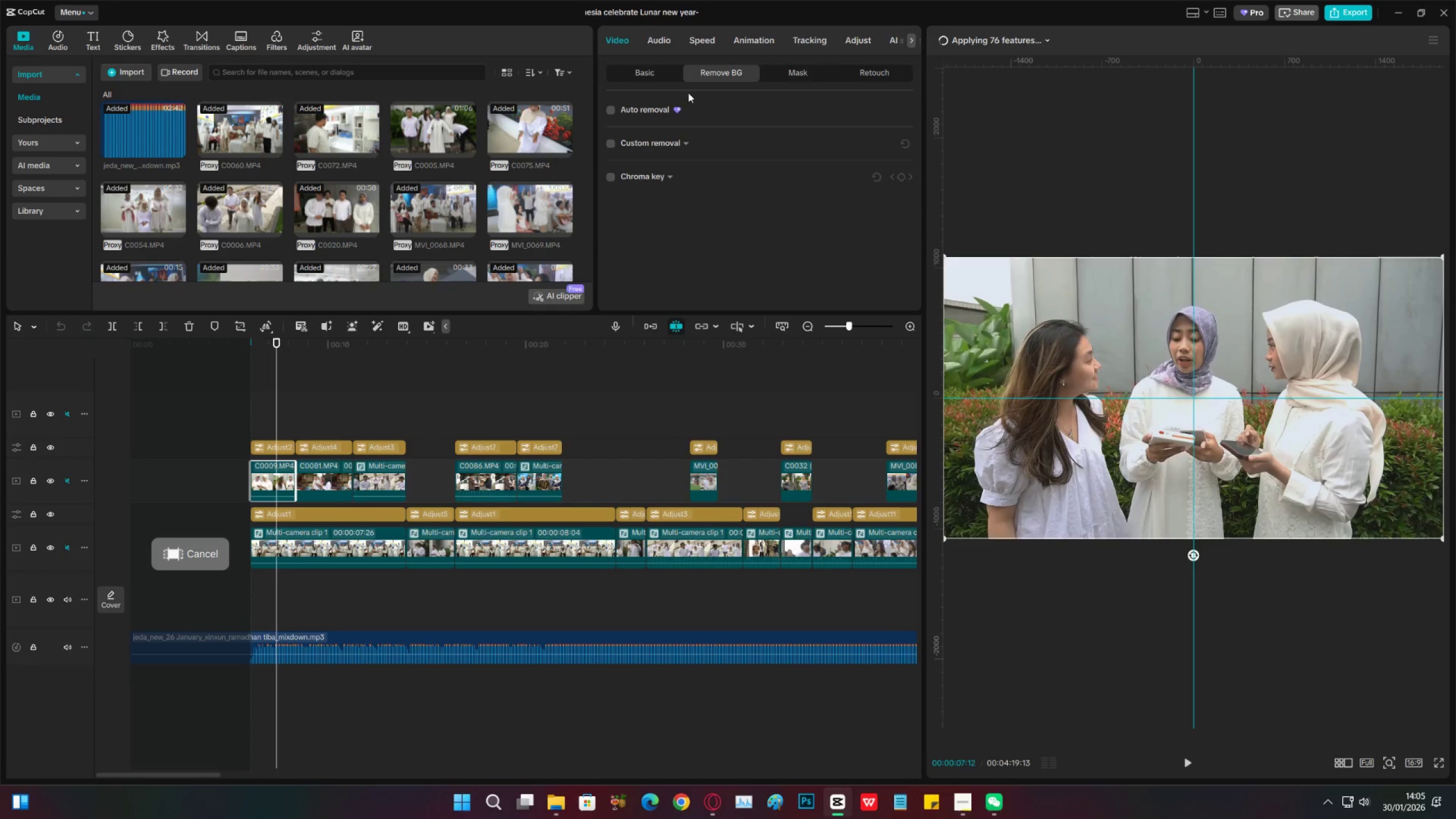 
left_click([634, 70])
 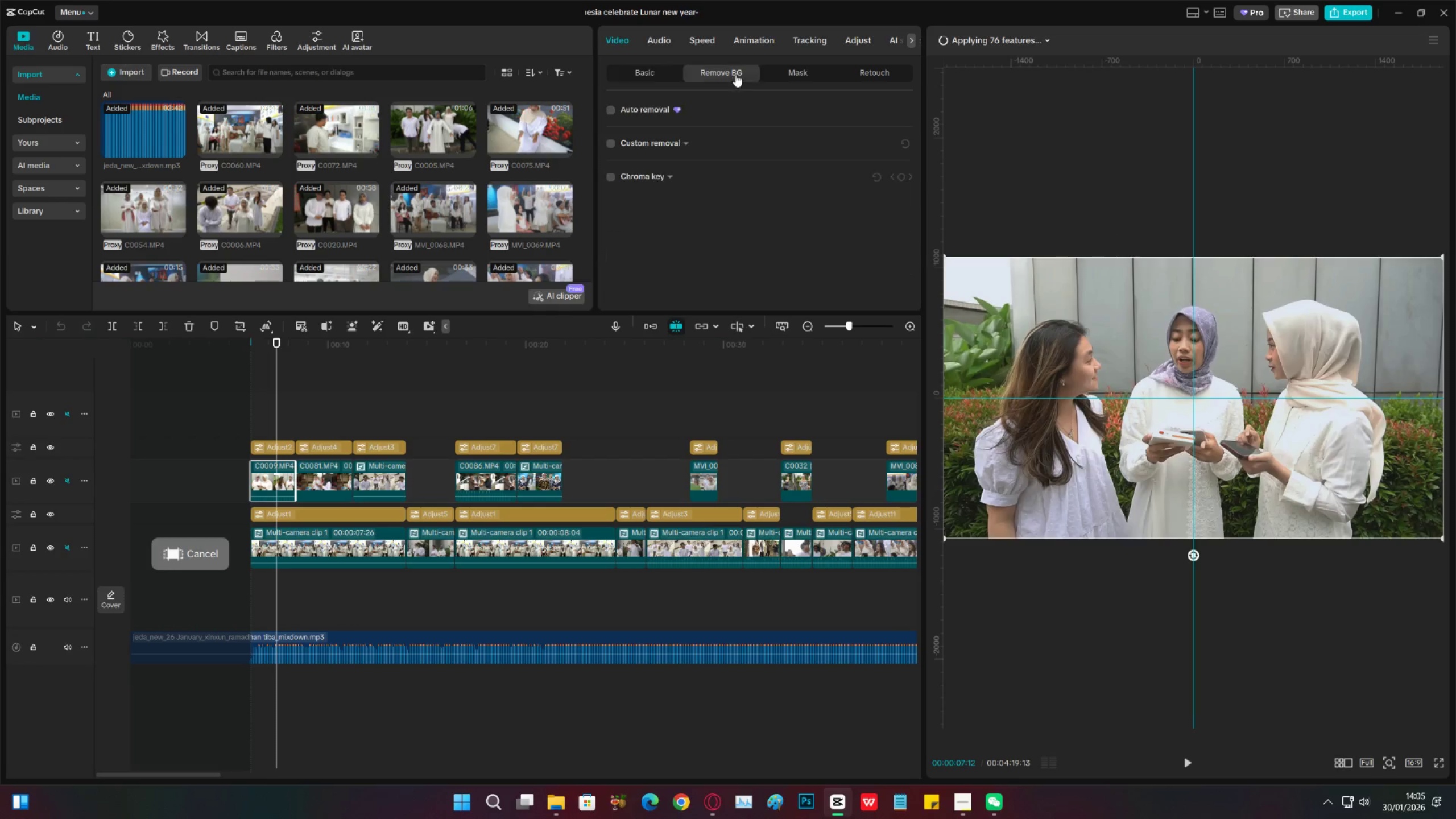 
double_click([786, 68])
 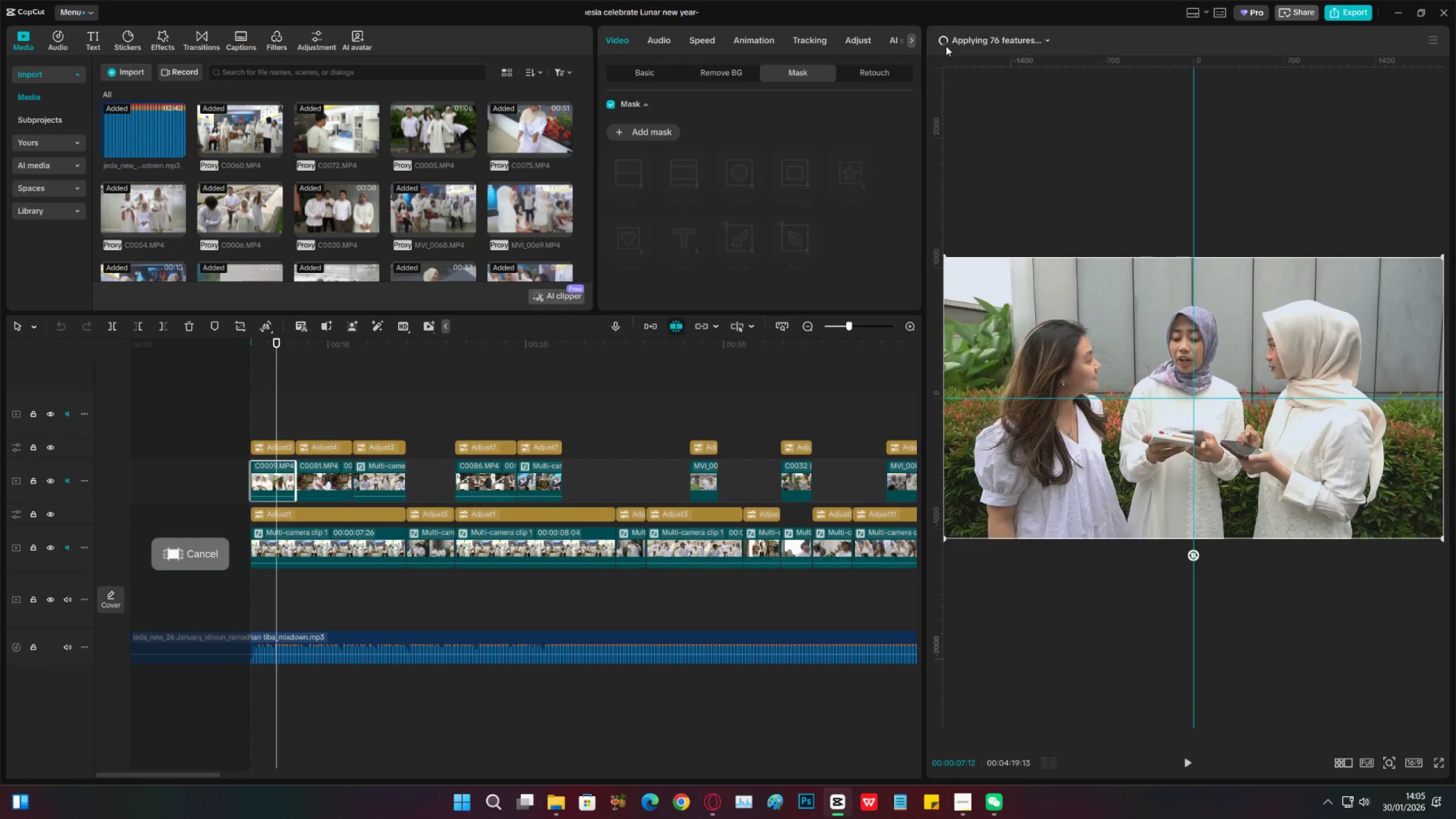 
left_click([959, 38])
 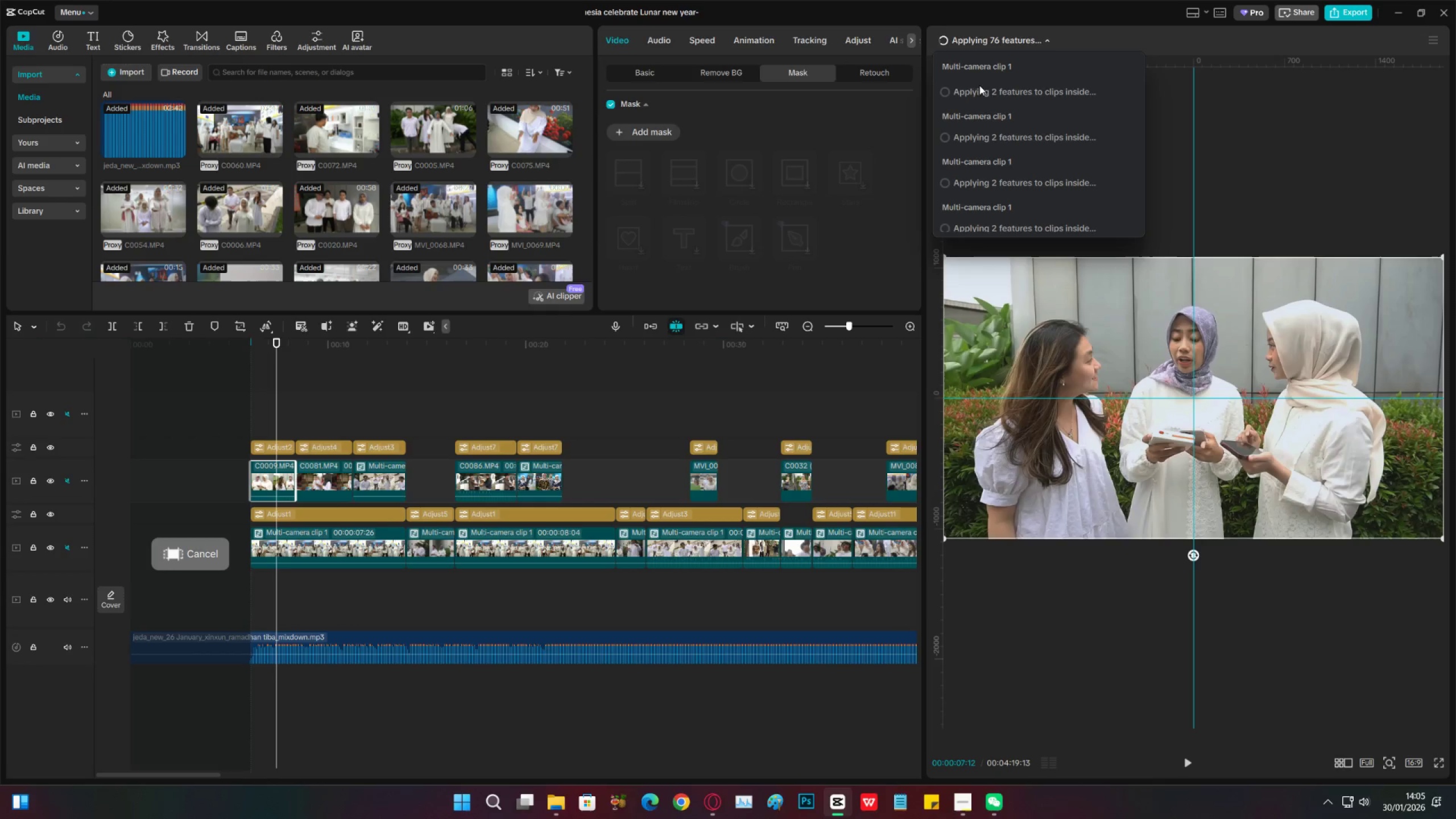 
scroll: coordinate [989, 177], scroll_direction: down, amount: 78.0
 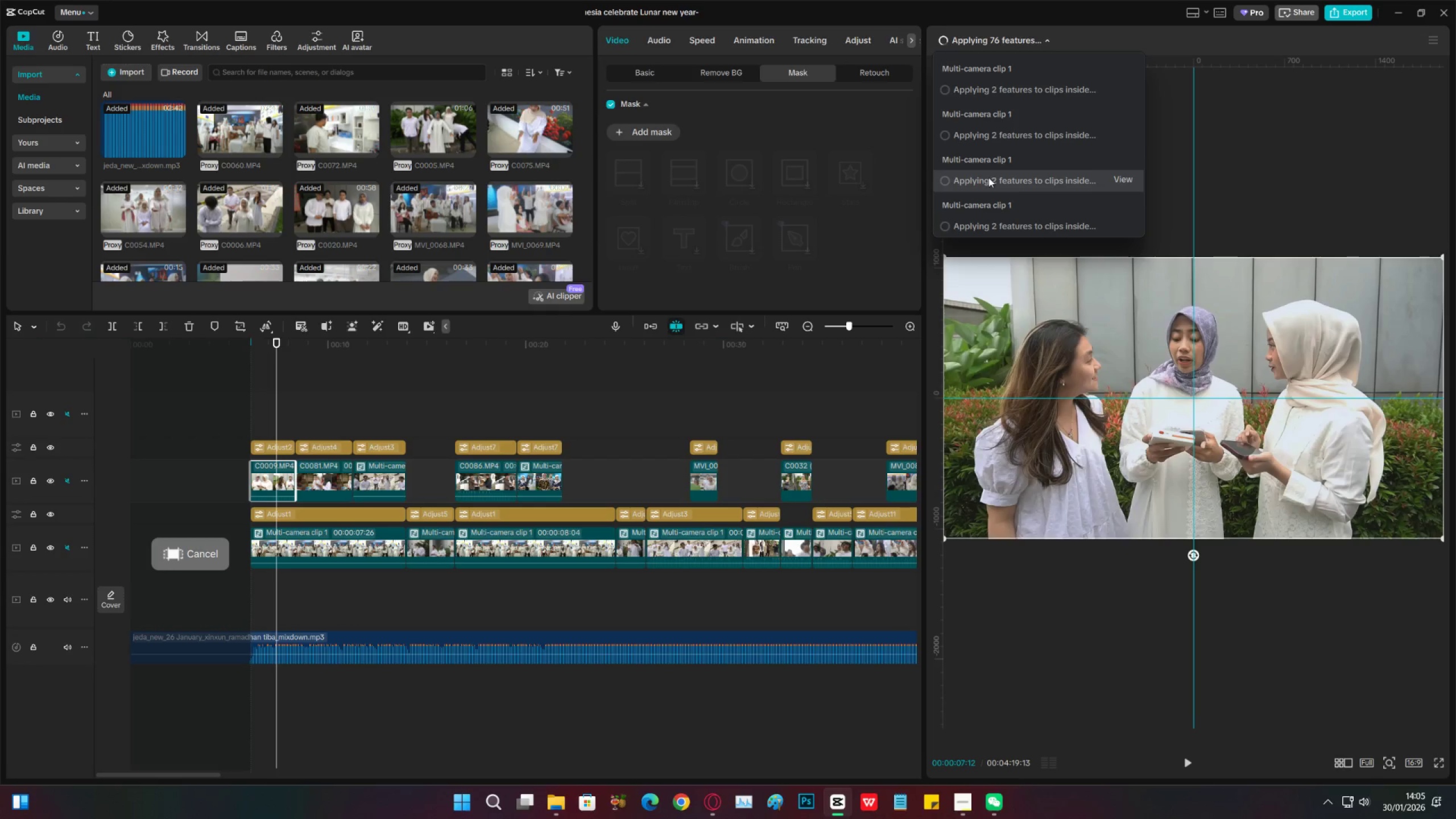 
left_click([725, 65])
 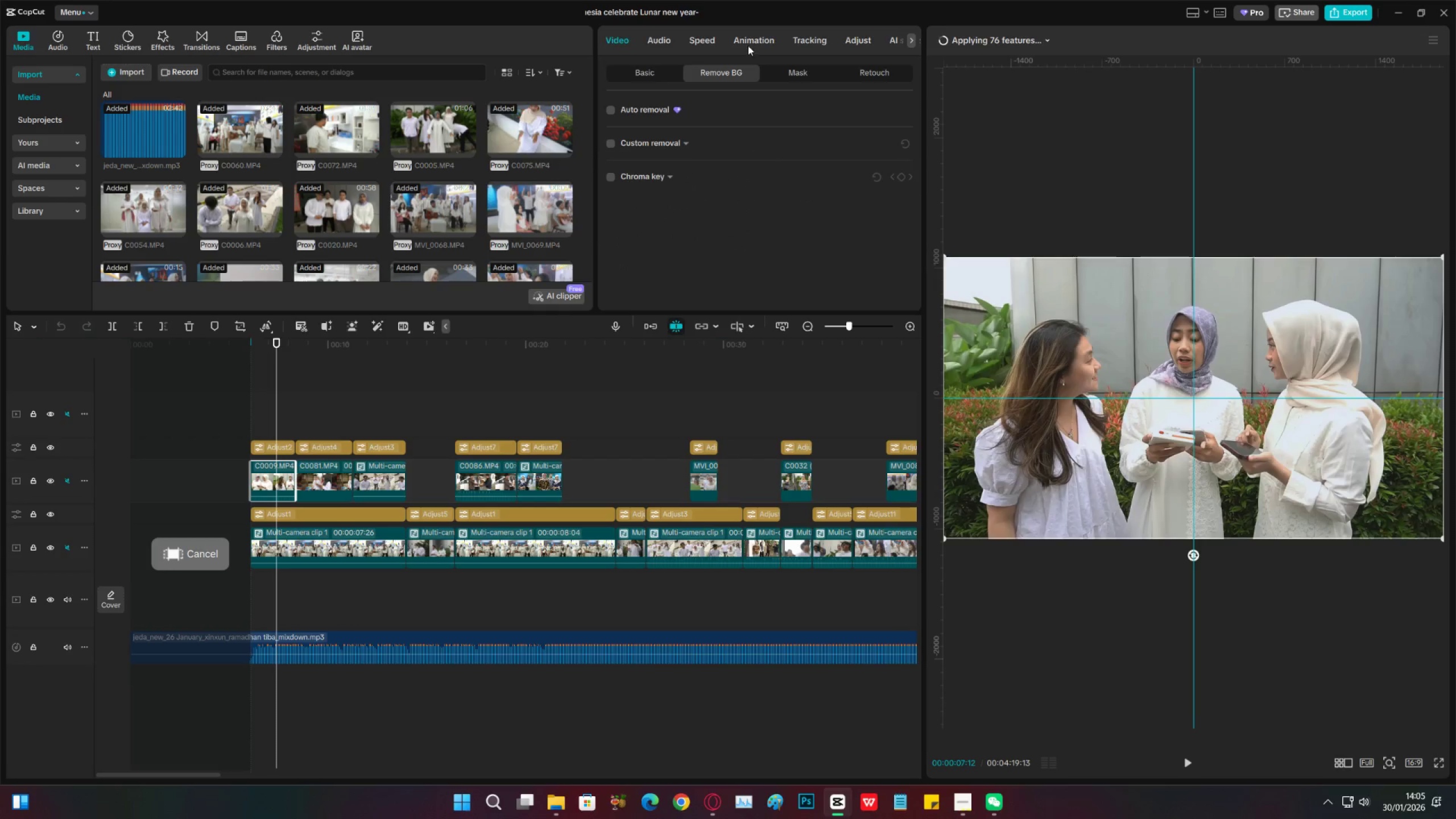 
scroll: coordinate [965, 175], scroll_direction: up, amount: 44.0
 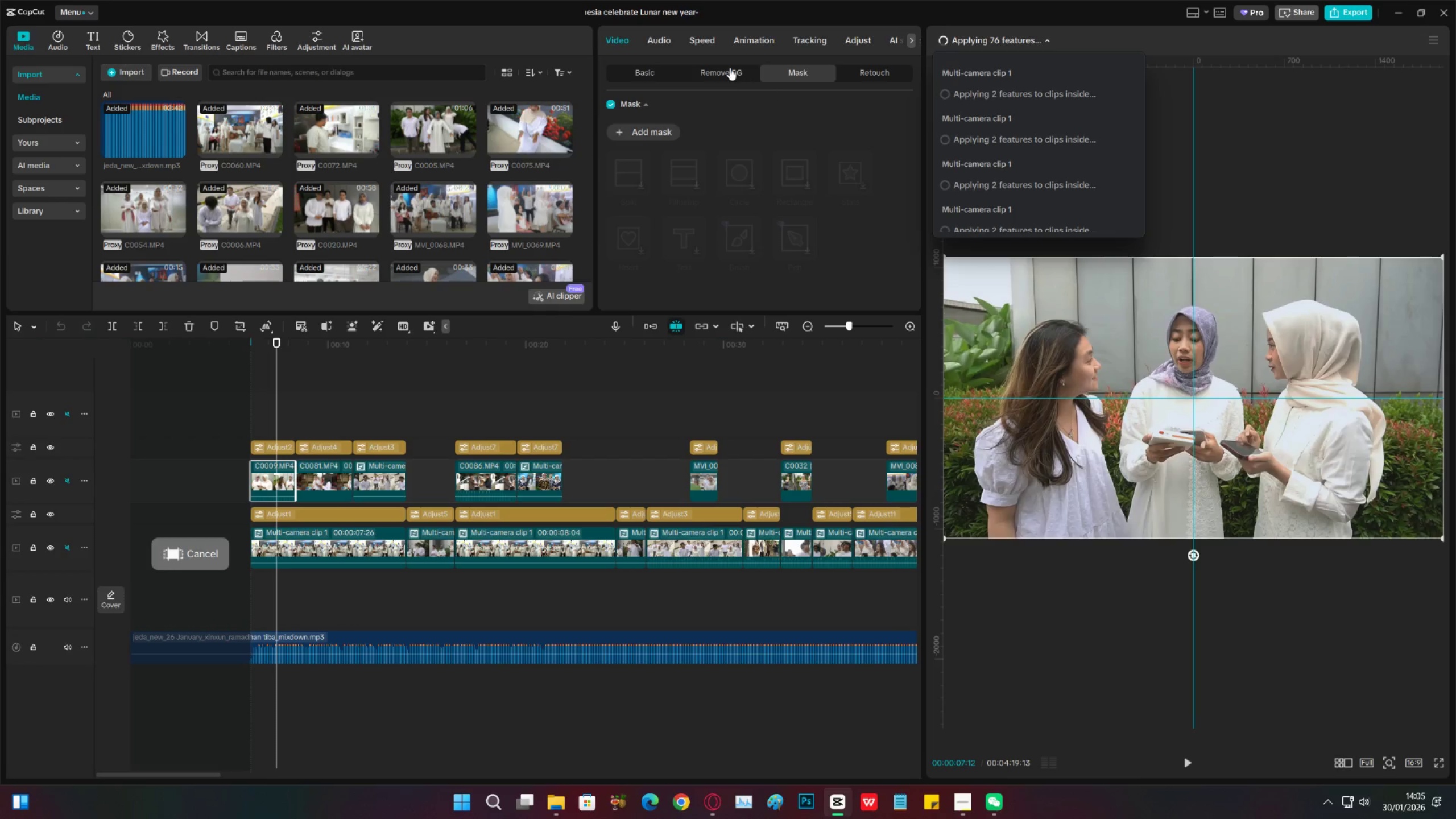 
double_click([698, 44])
 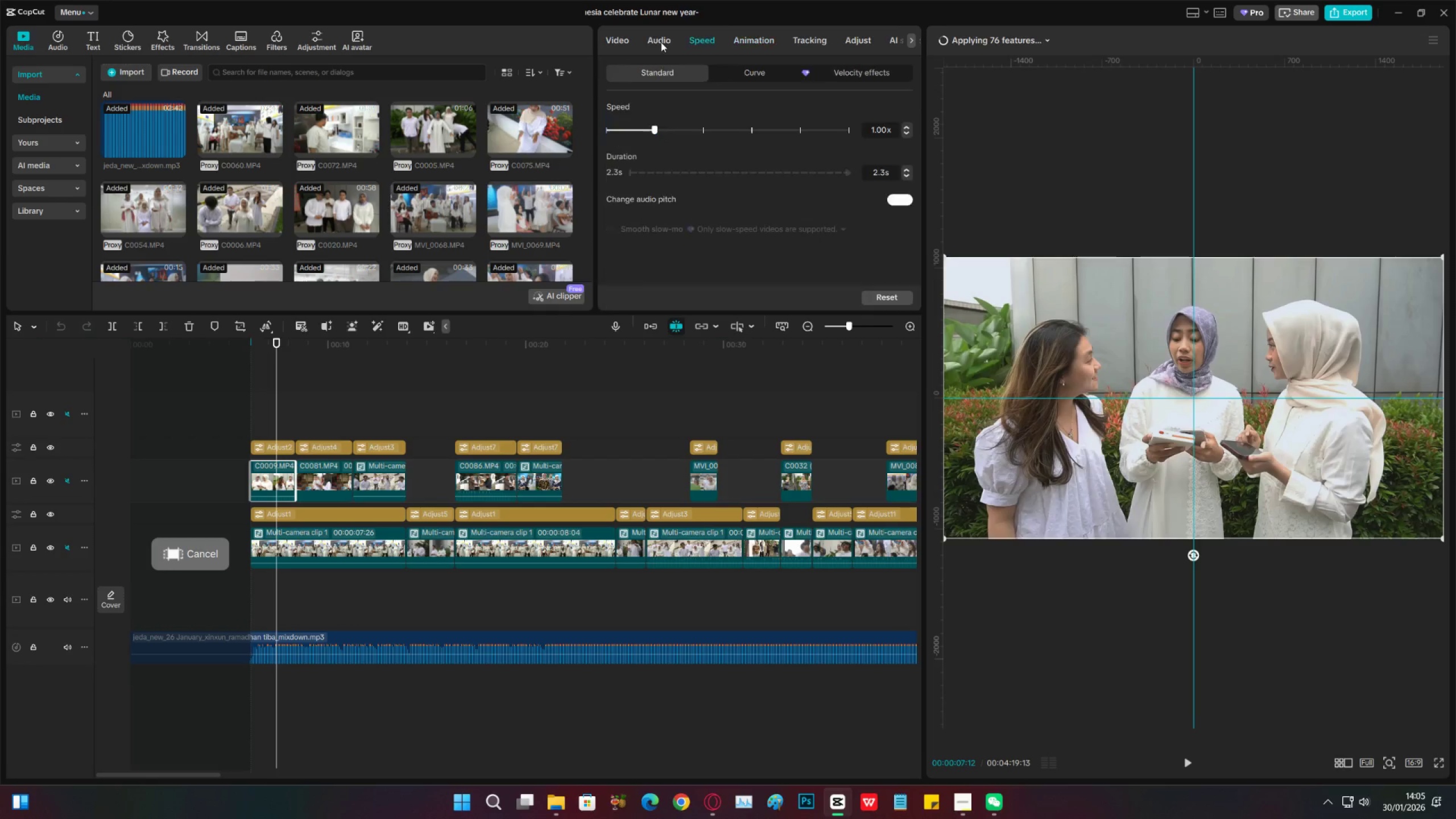 
triple_click([661, 42])
 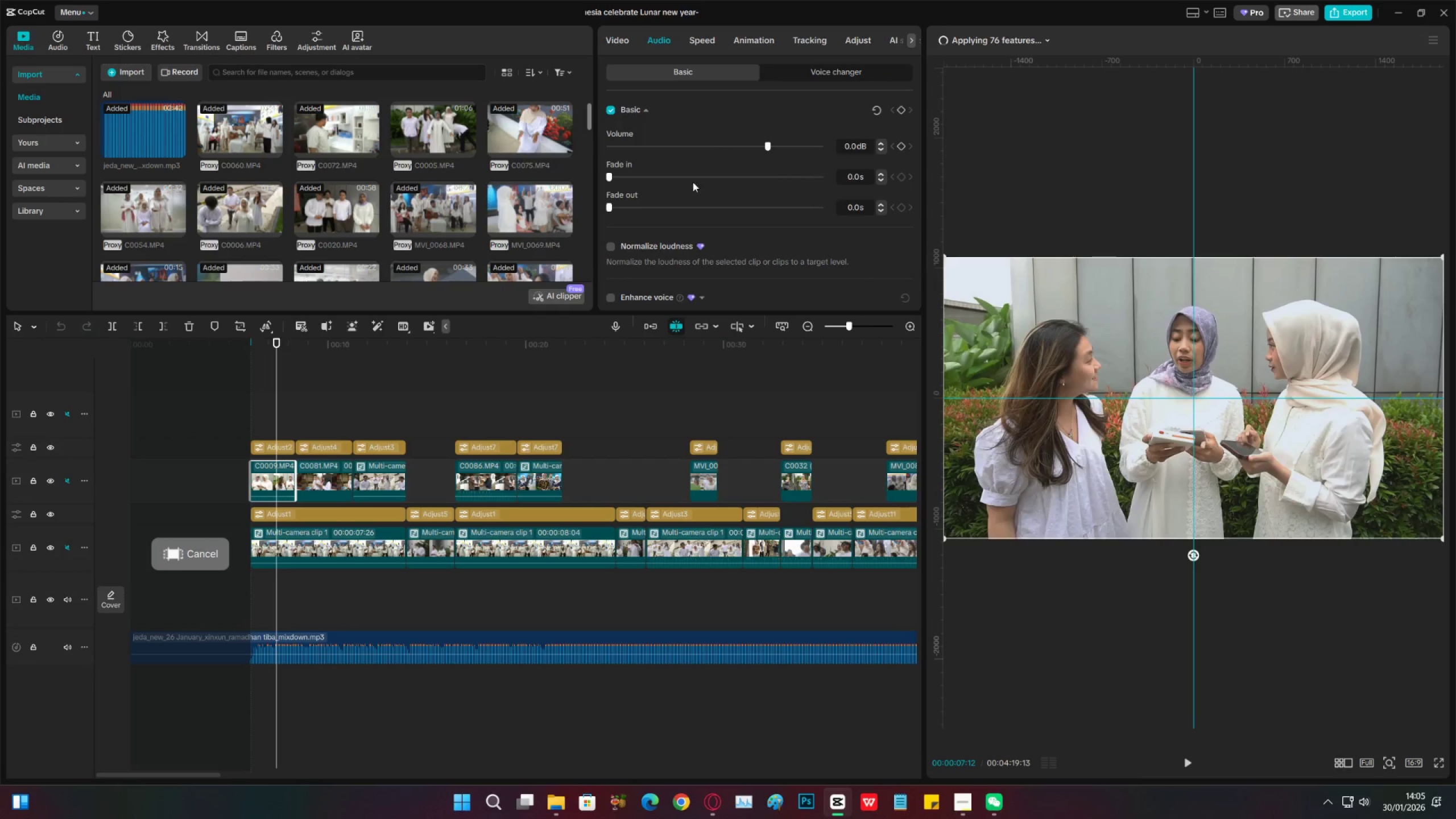 
left_click([619, 40])
 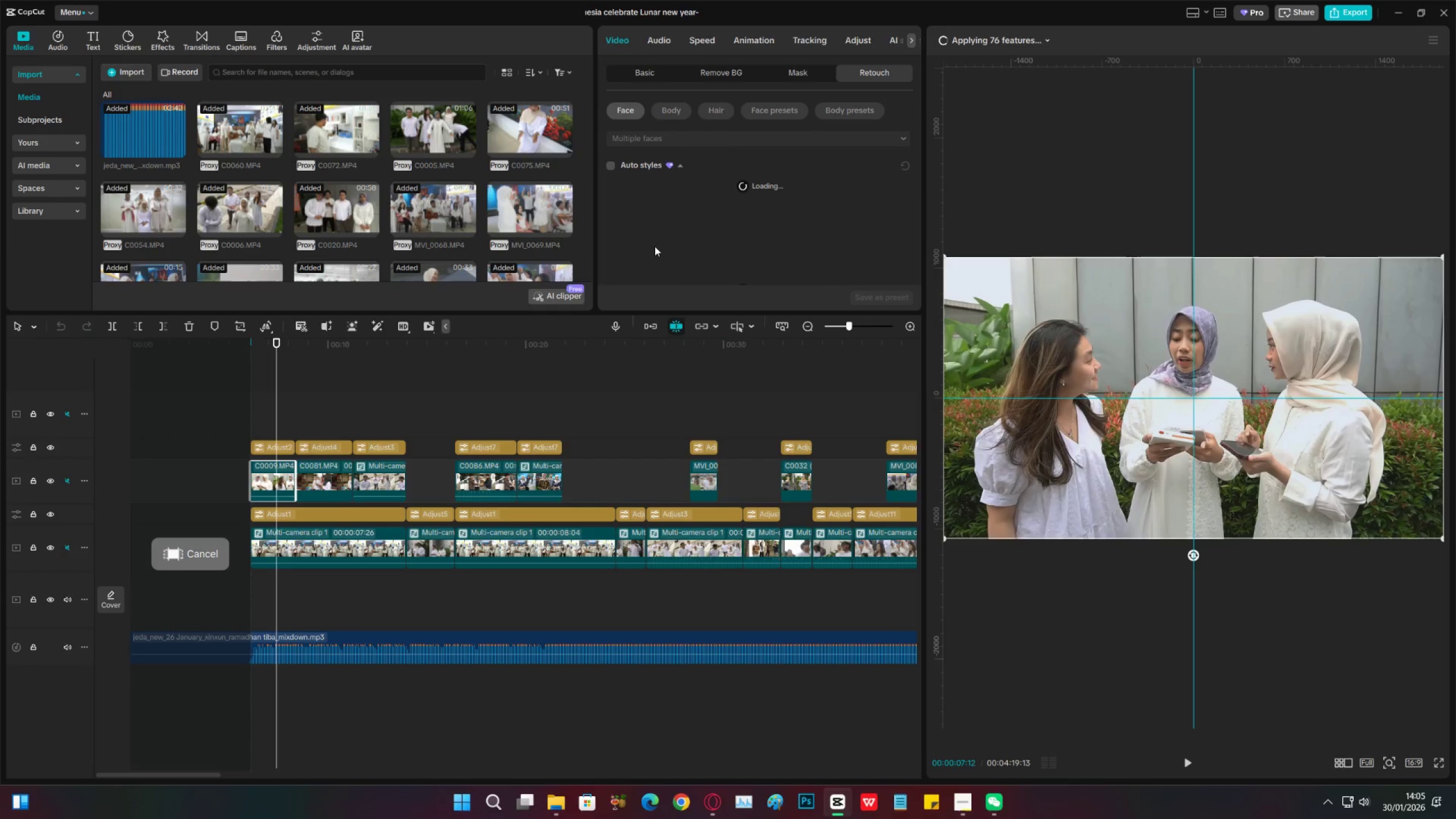 
scroll: coordinate [654, 241], scroll_direction: down, amount: 43.0
 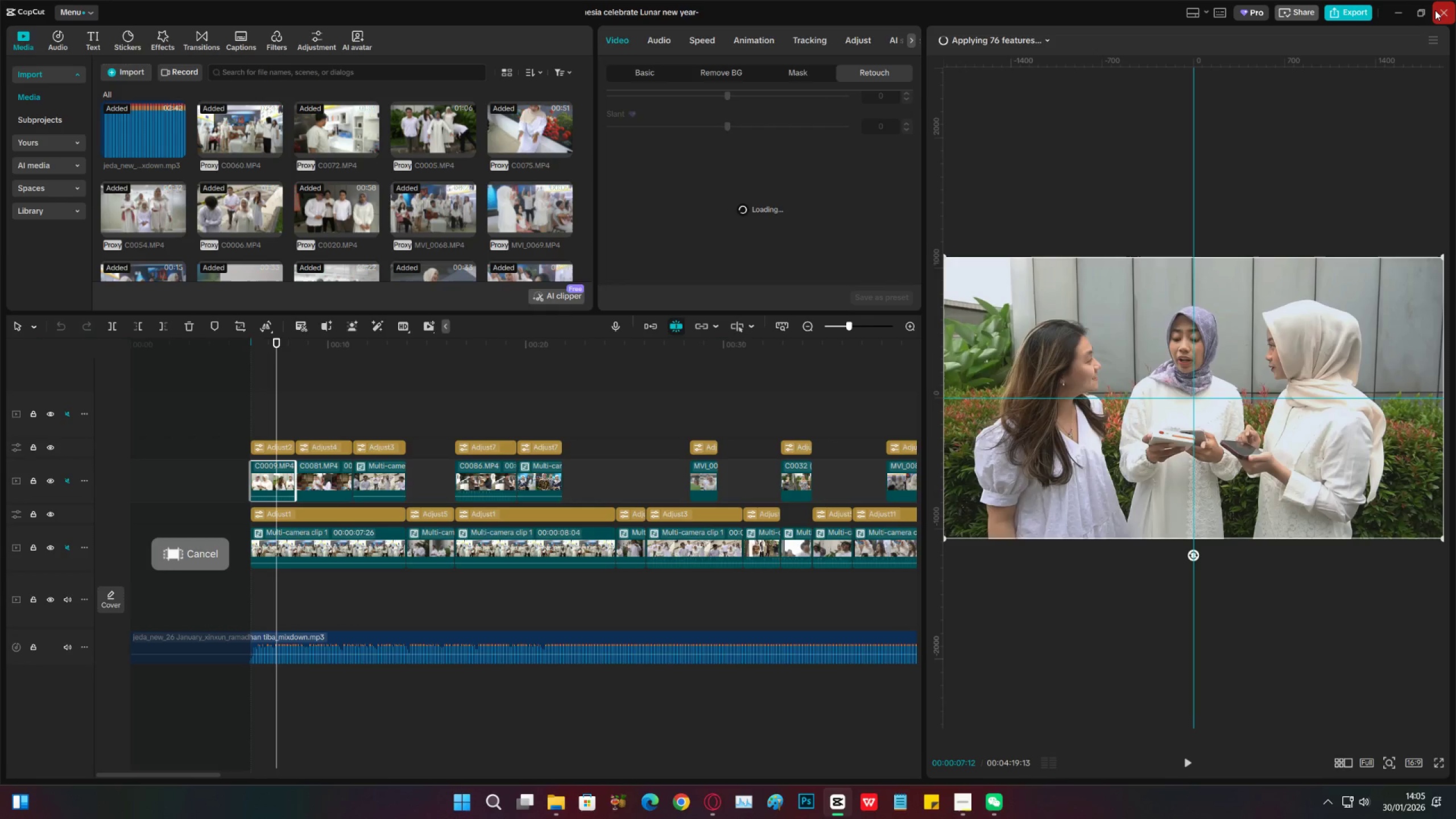 
scroll: coordinate [789, 233], scroll_direction: up, amount: 21.0
 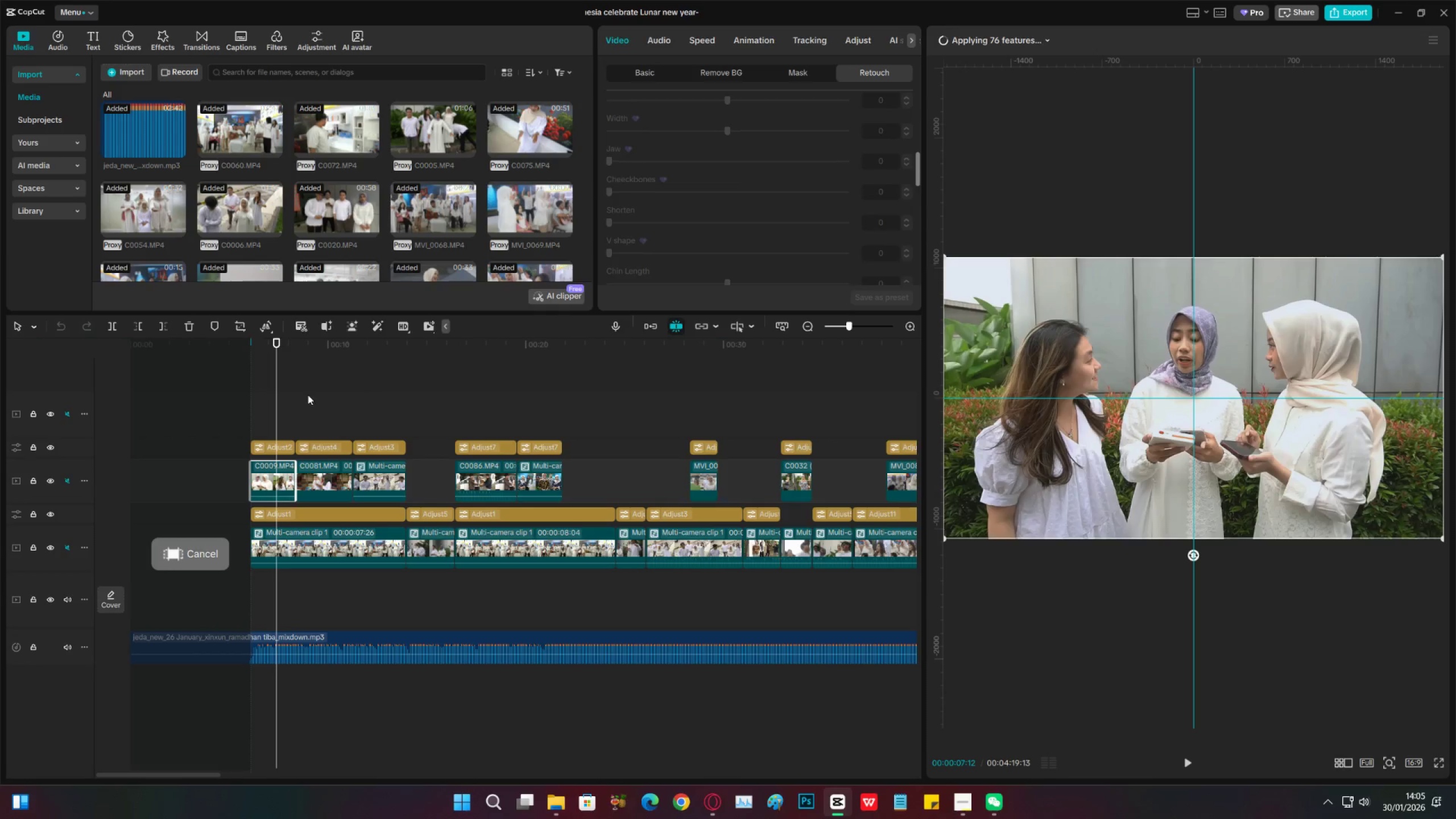 
left_click([301, 390])
 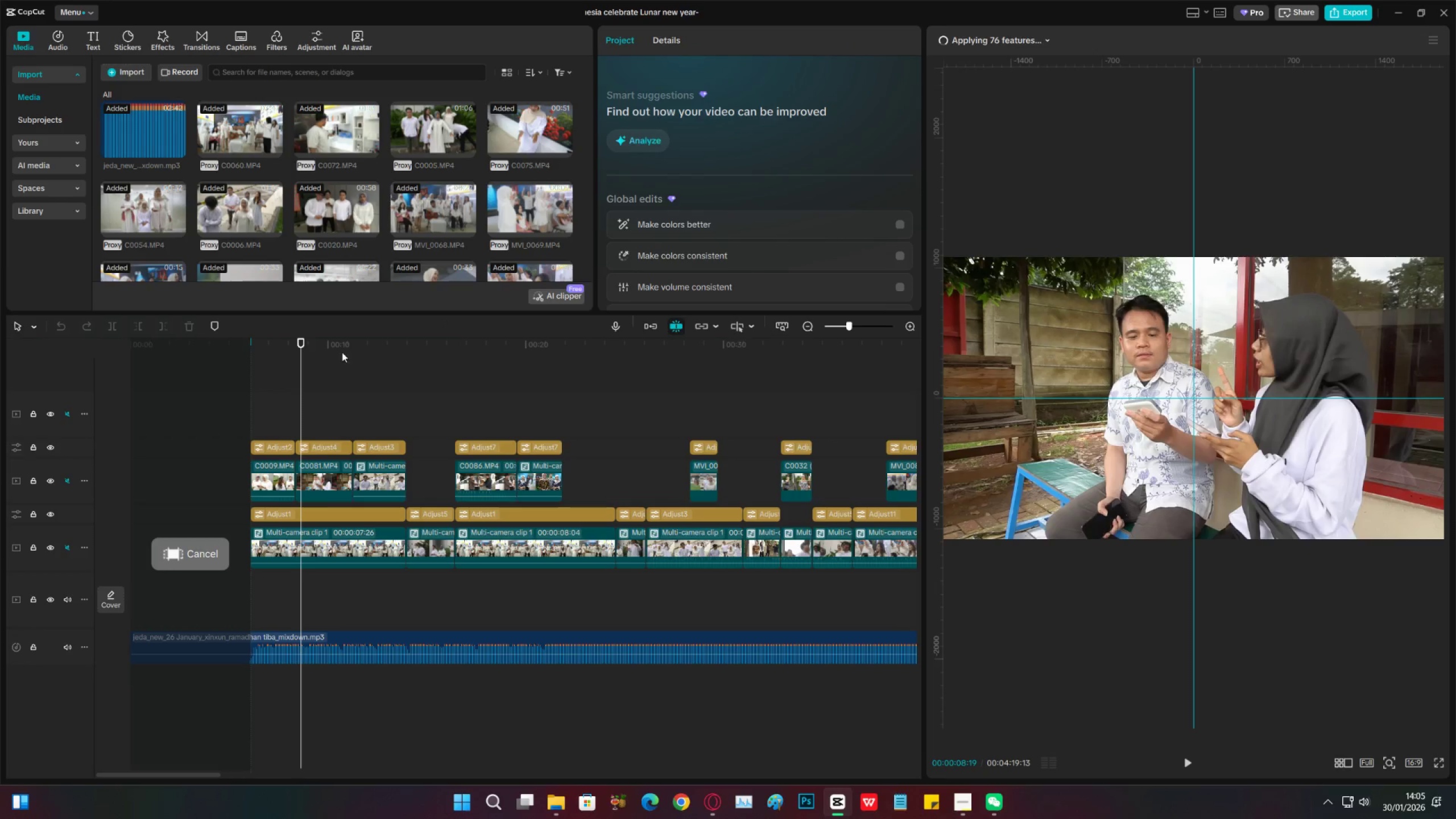 
left_click_drag(start_coordinate=[355, 348], to_coordinate=[359, 348])
 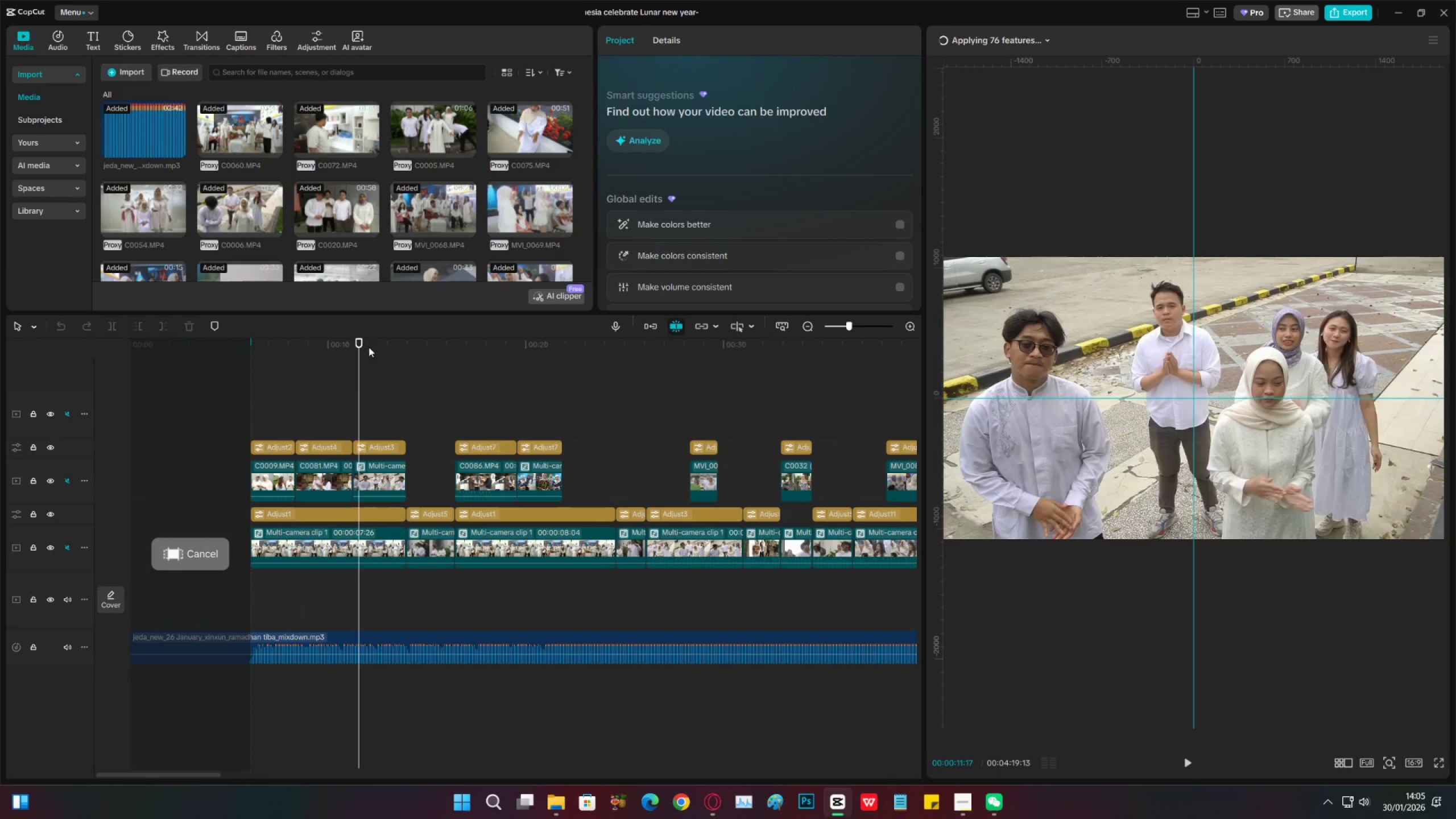 
left_click_drag(start_coordinate=[369, 347], to_coordinate=[477, 387])
 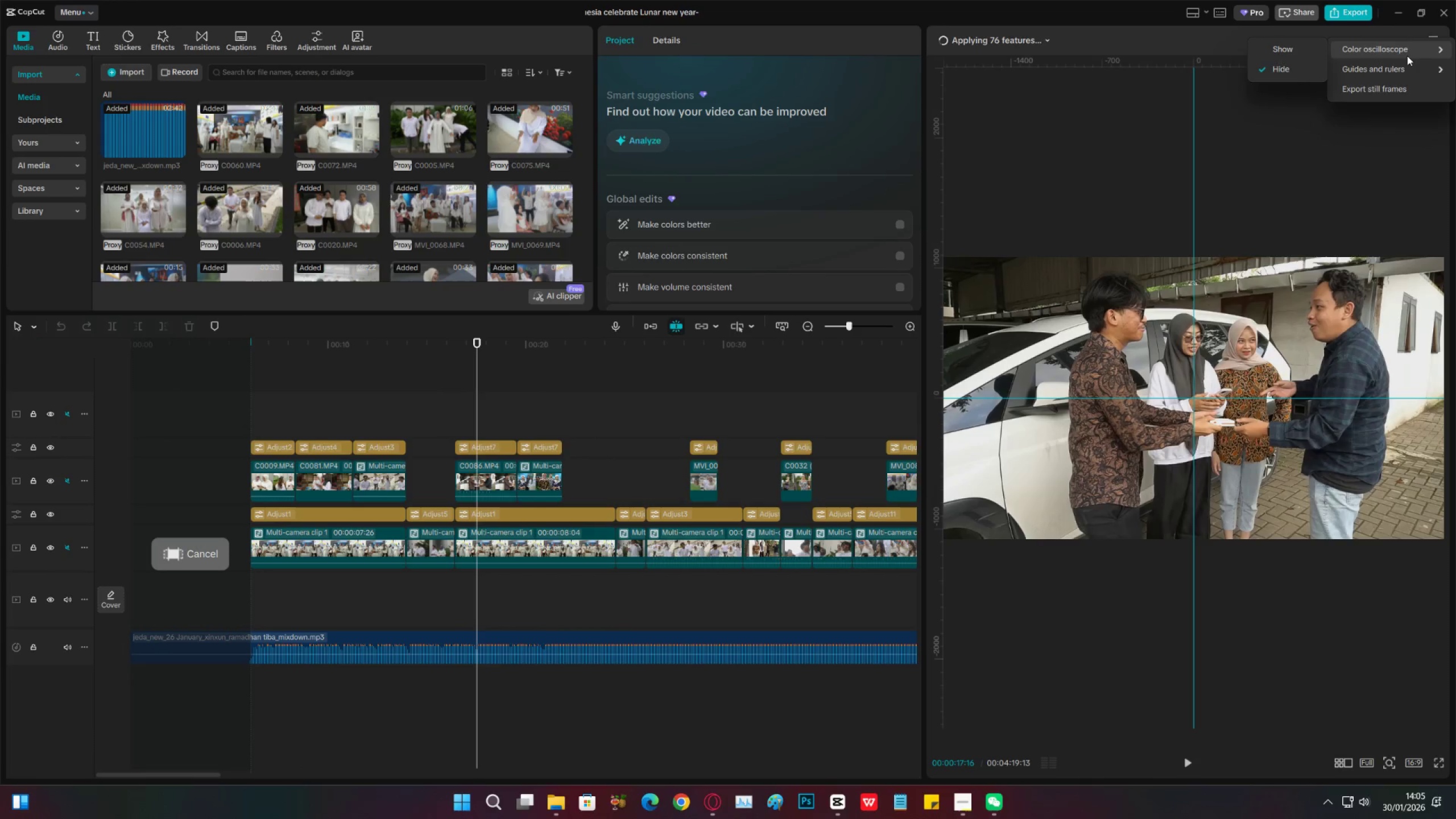 
double_click([1294, 52])
 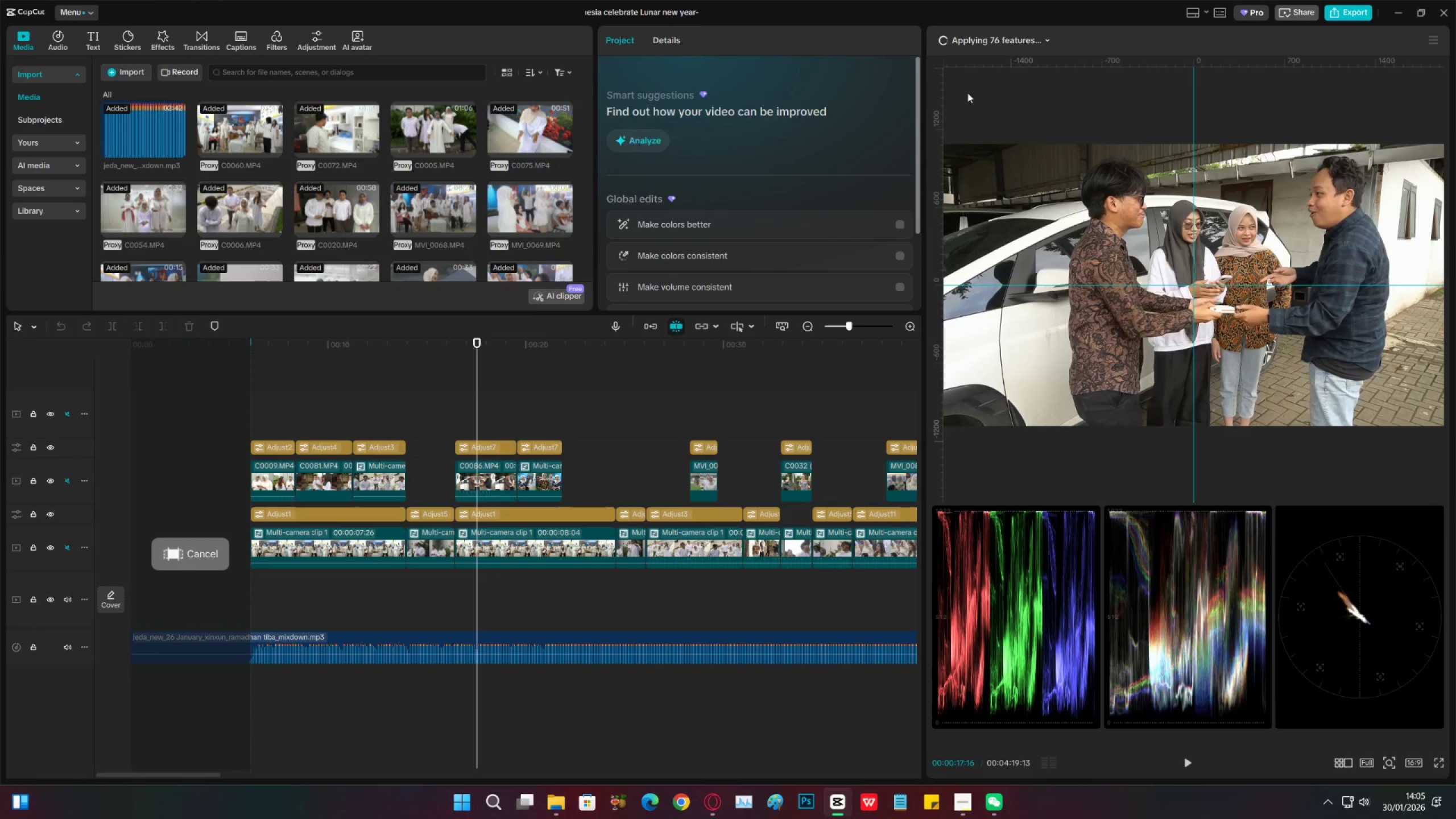 
left_click([1003, 39])
 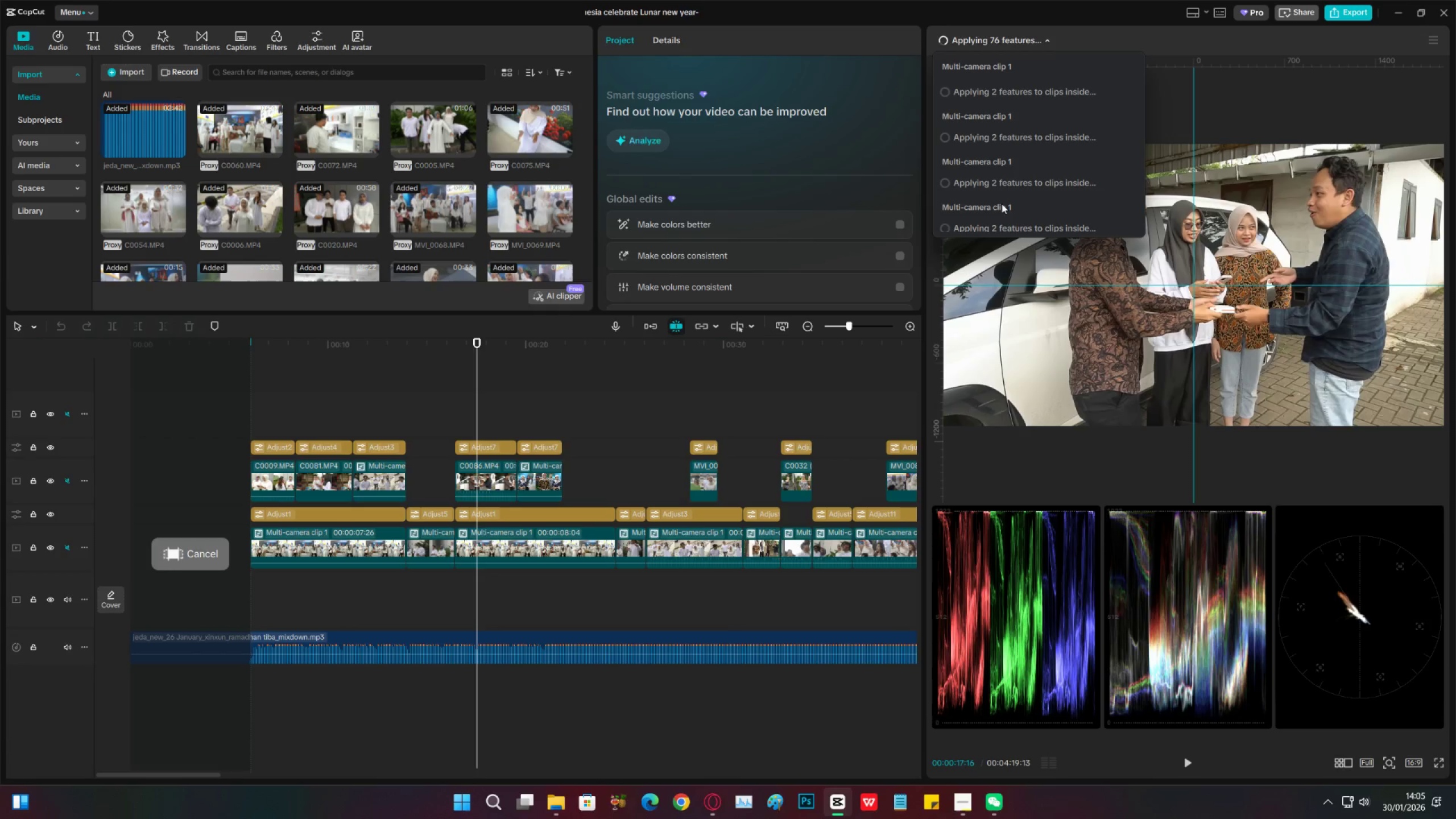 
scroll: coordinate [994, 206], scroll_direction: up, amount: 7.0
 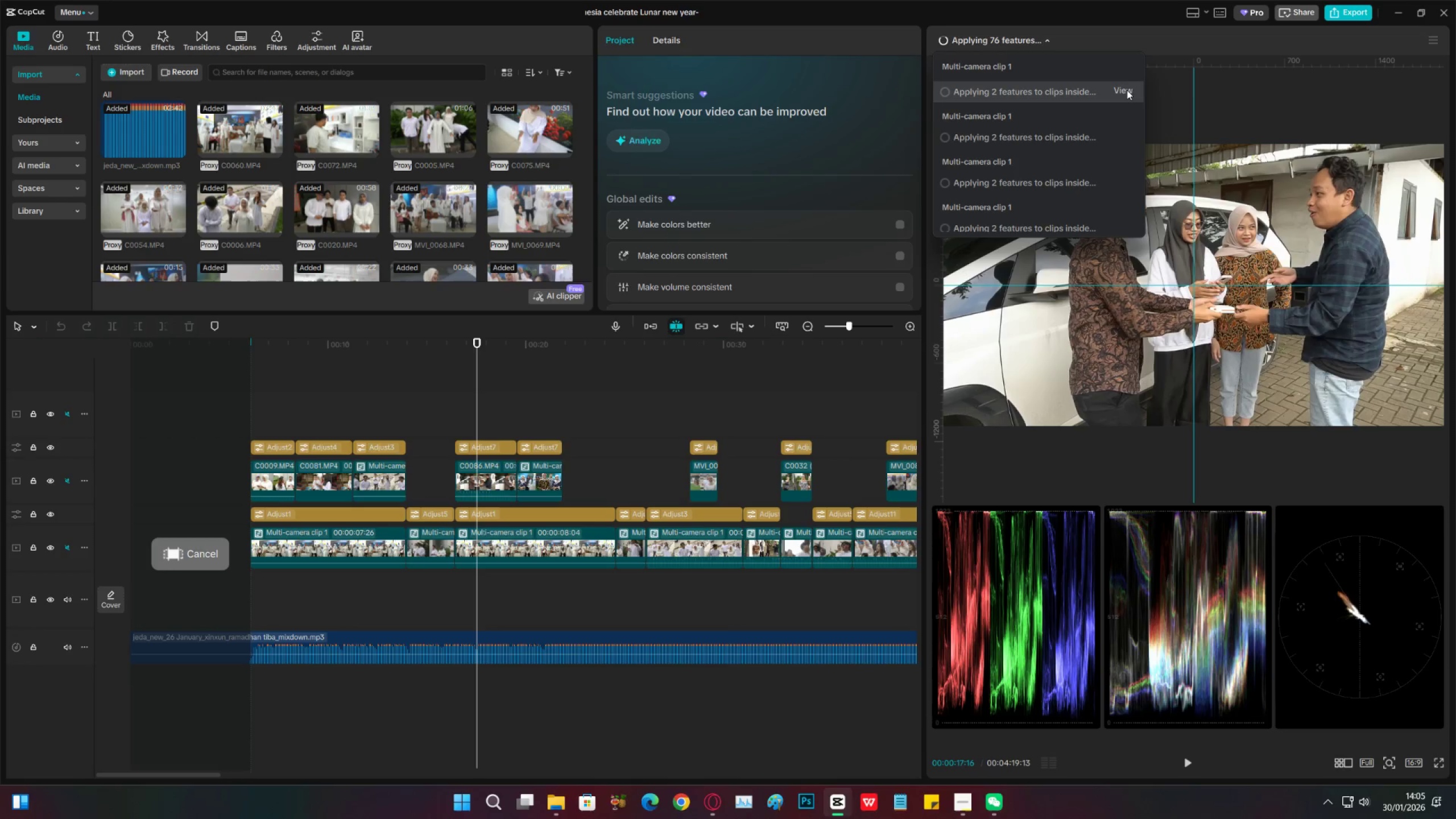 
left_click([1127, 90])
 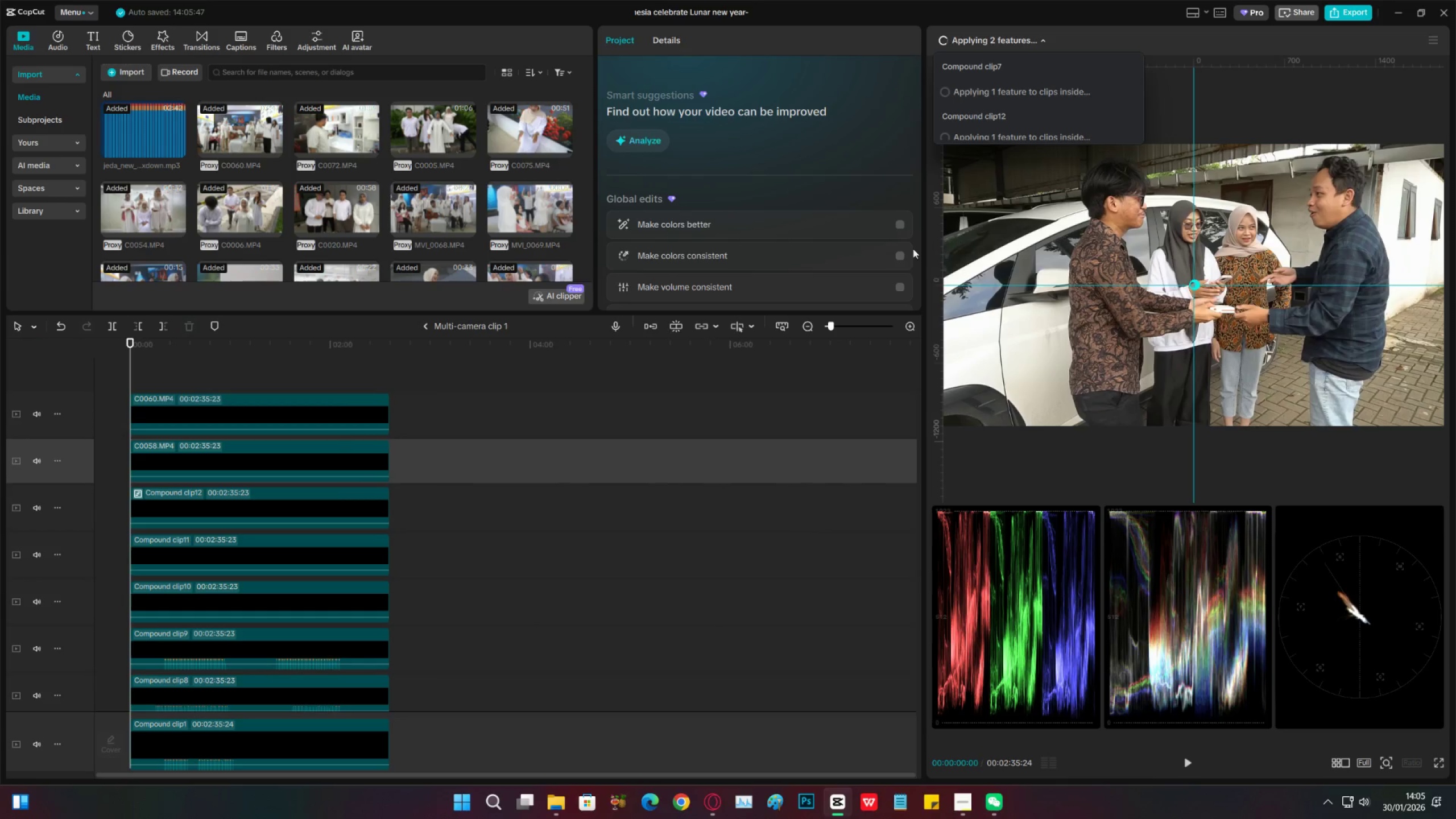 
scroll: coordinate [297, 568], scroll_direction: down, amount: 22.0
 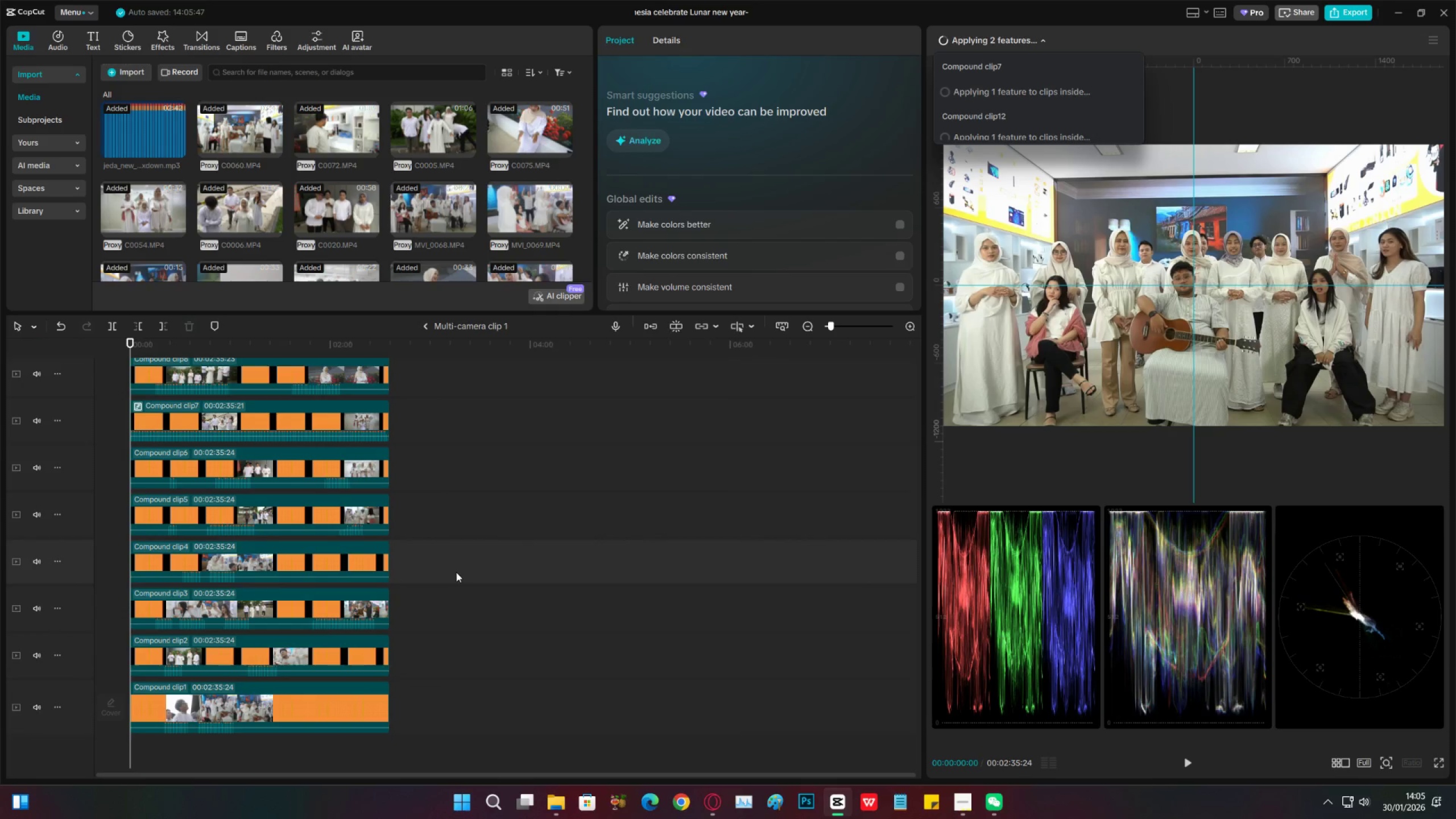 
scroll: coordinate [478, 545], scroll_direction: up, amount: 22.0
 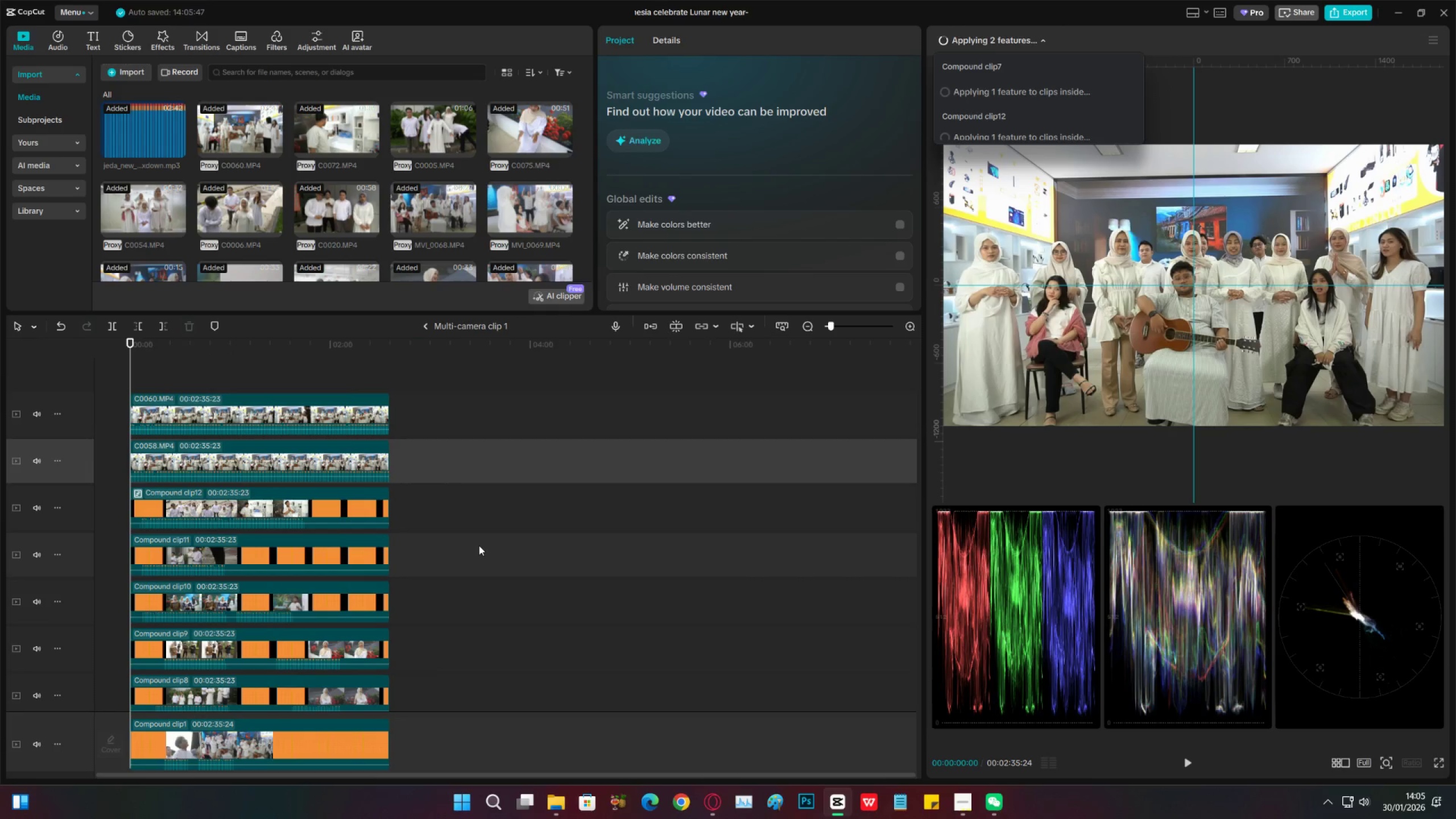 
scroll: coordinate [1014, 129], scroll_direction: down, amount: 34.0
 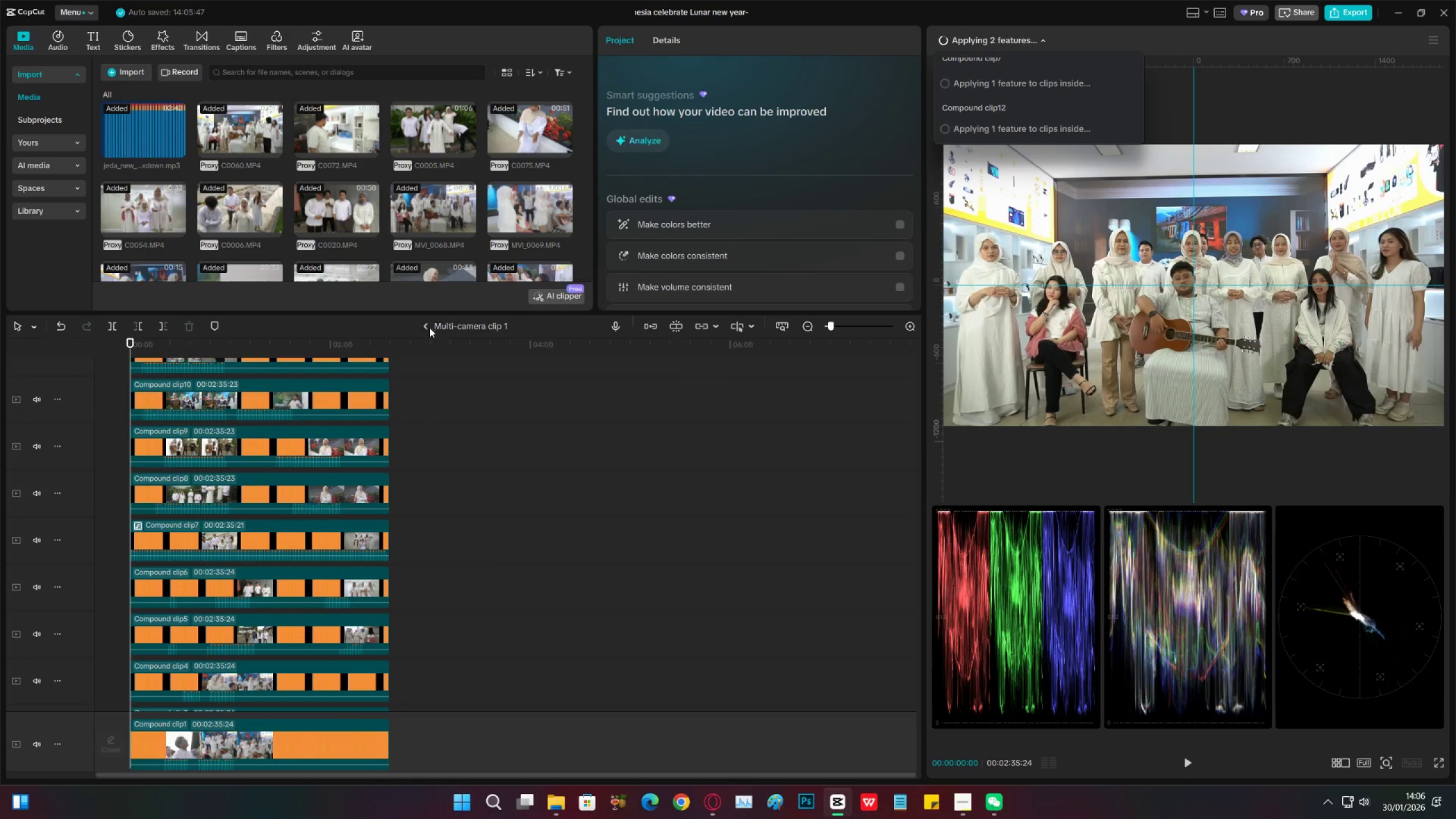 
left_click([421, 328])
 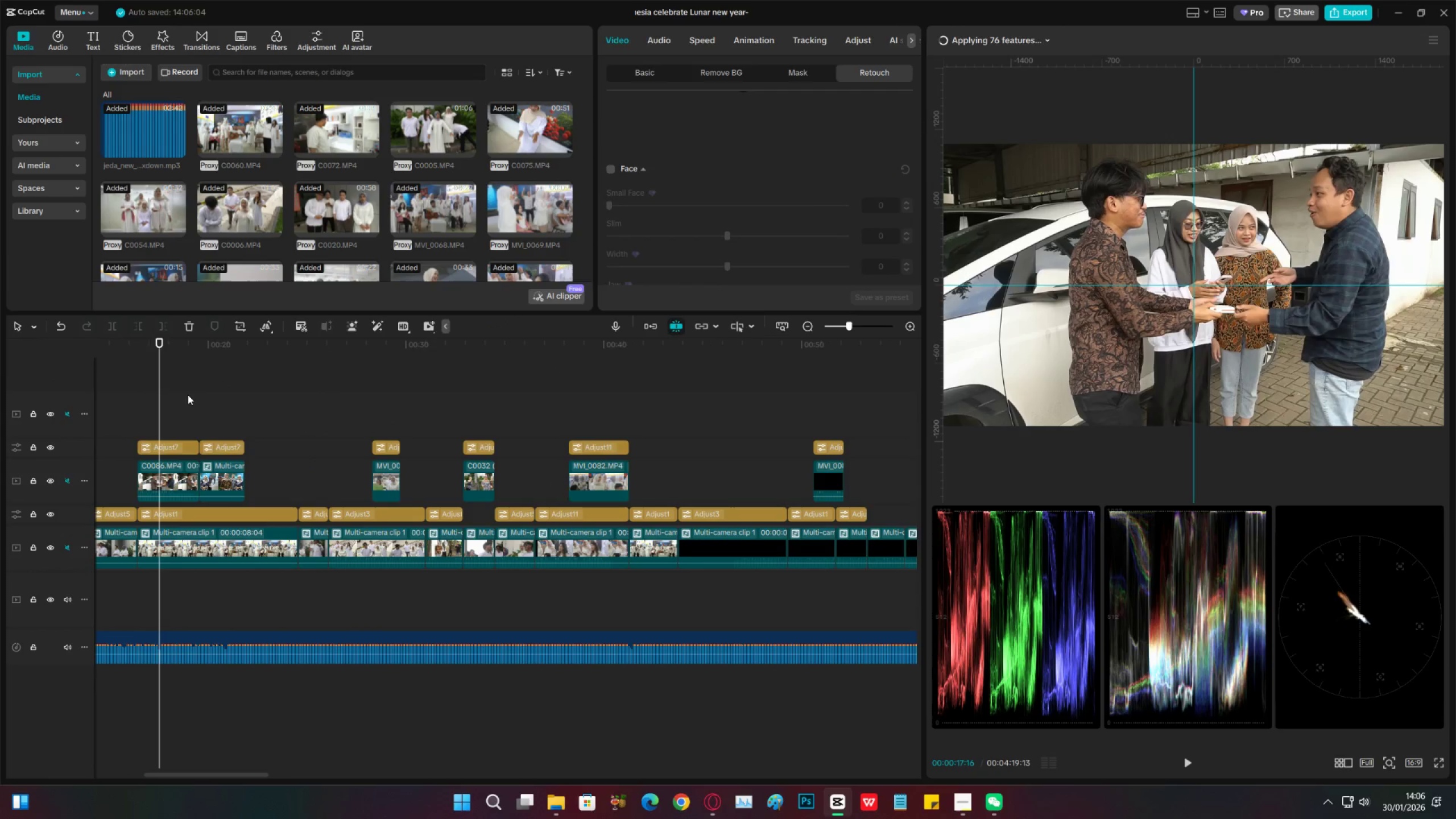 
left_click([1004, 44])
 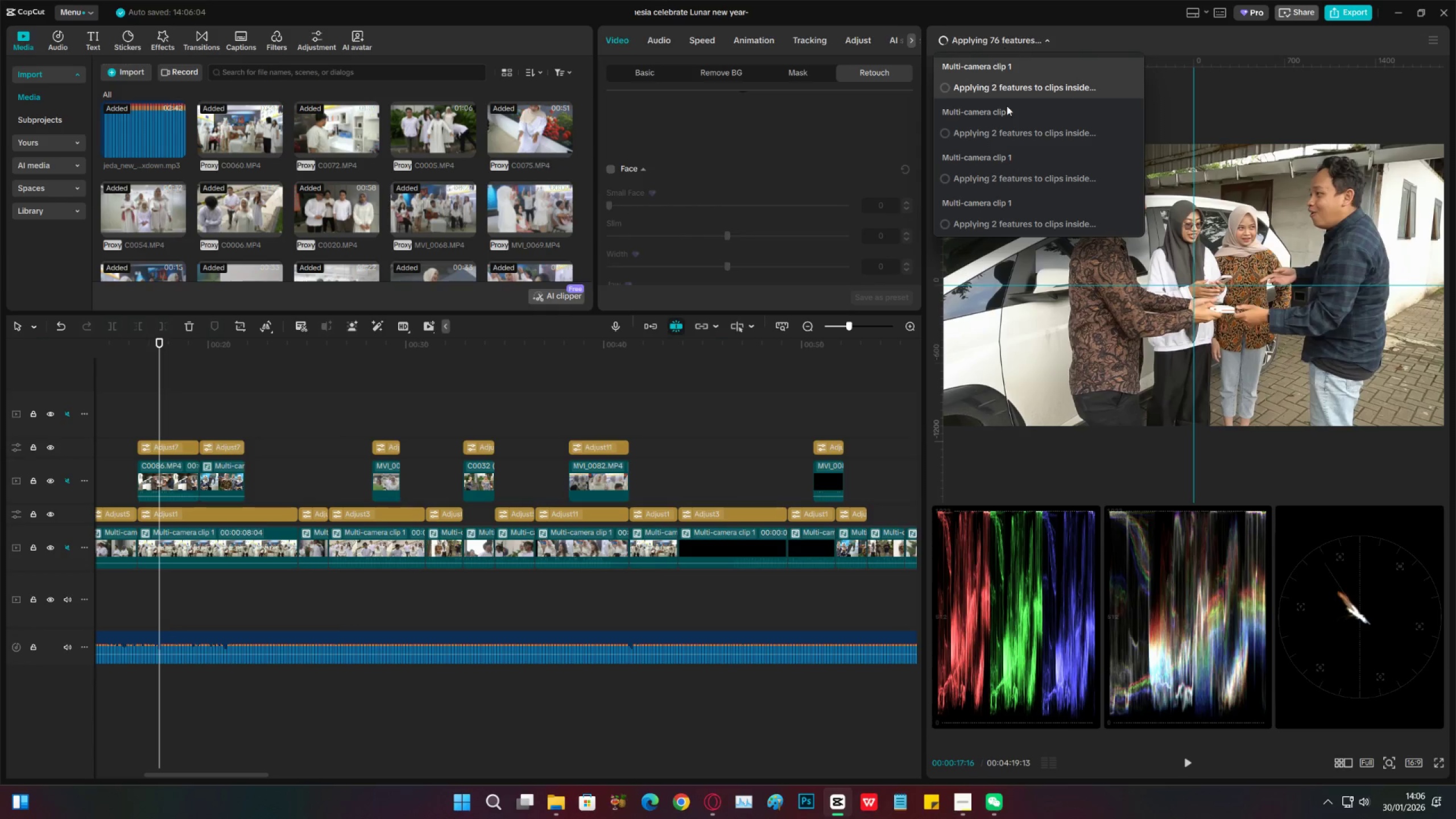 
scroll: coordinate [1021, 169], scroll_direction: down, amount: 103.0
 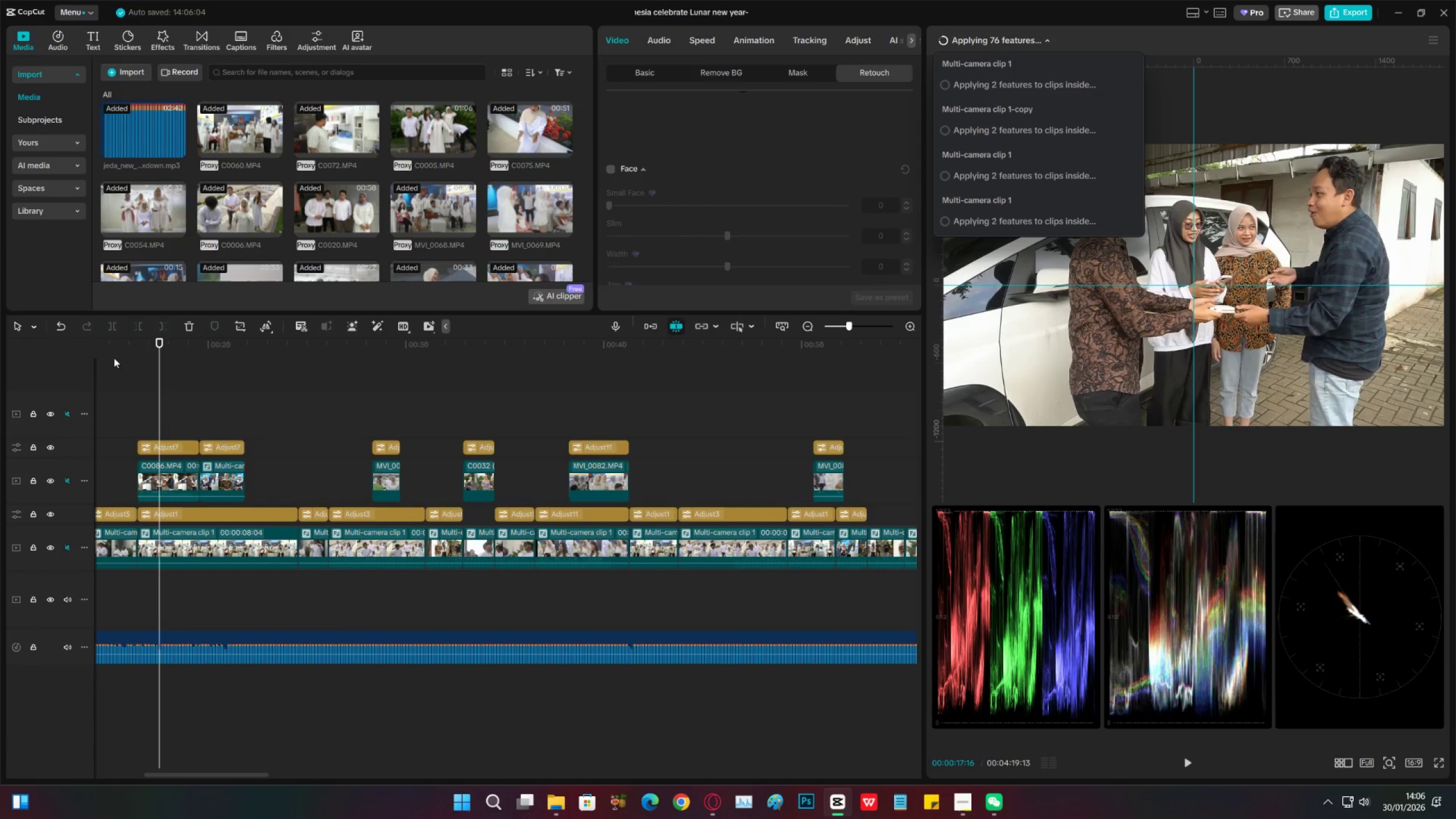 
left_click_drag(start_coordinate=[133, 352], to_coordinate=[250, 399])
 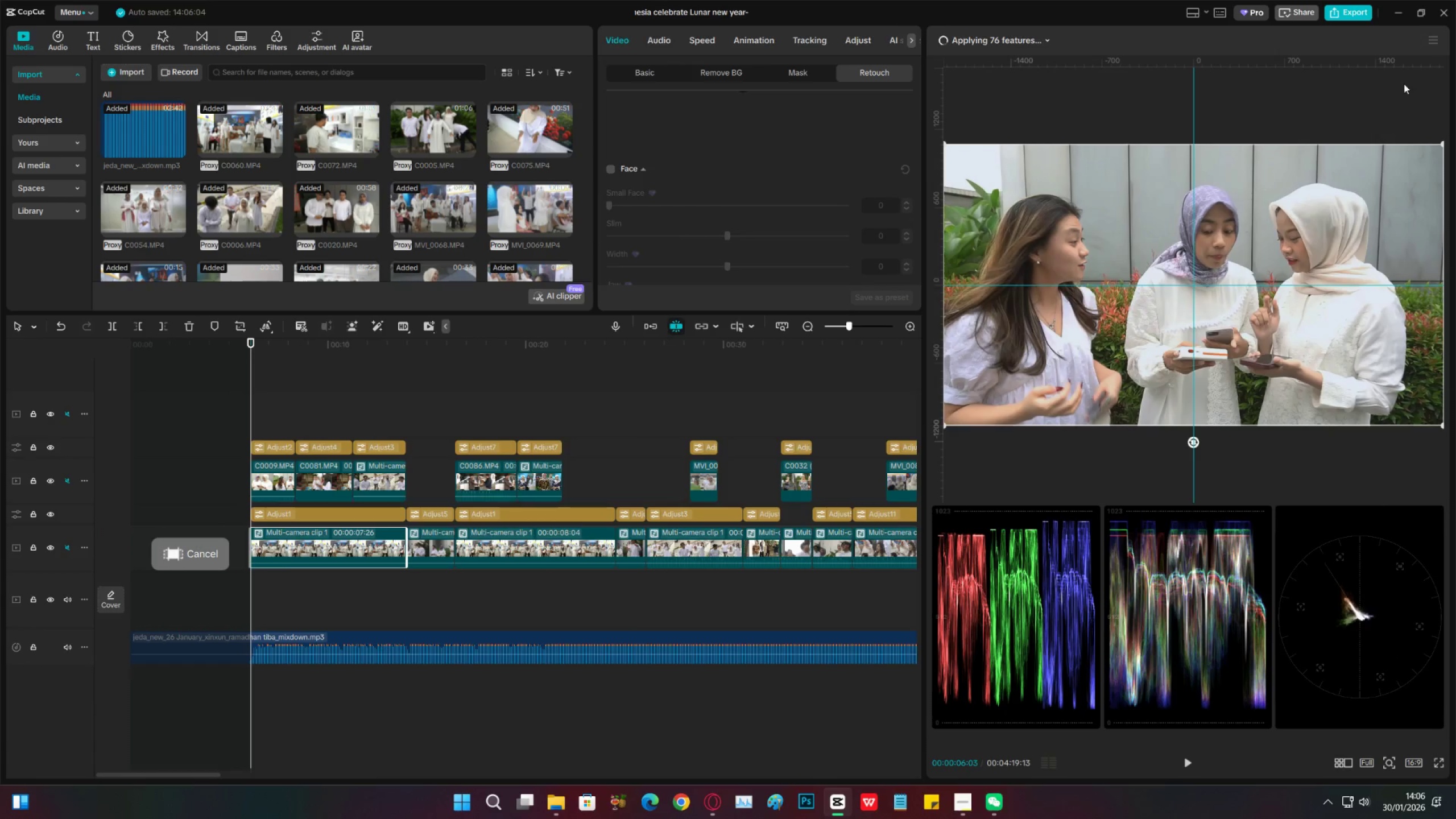 
left_click([1436, 42])
 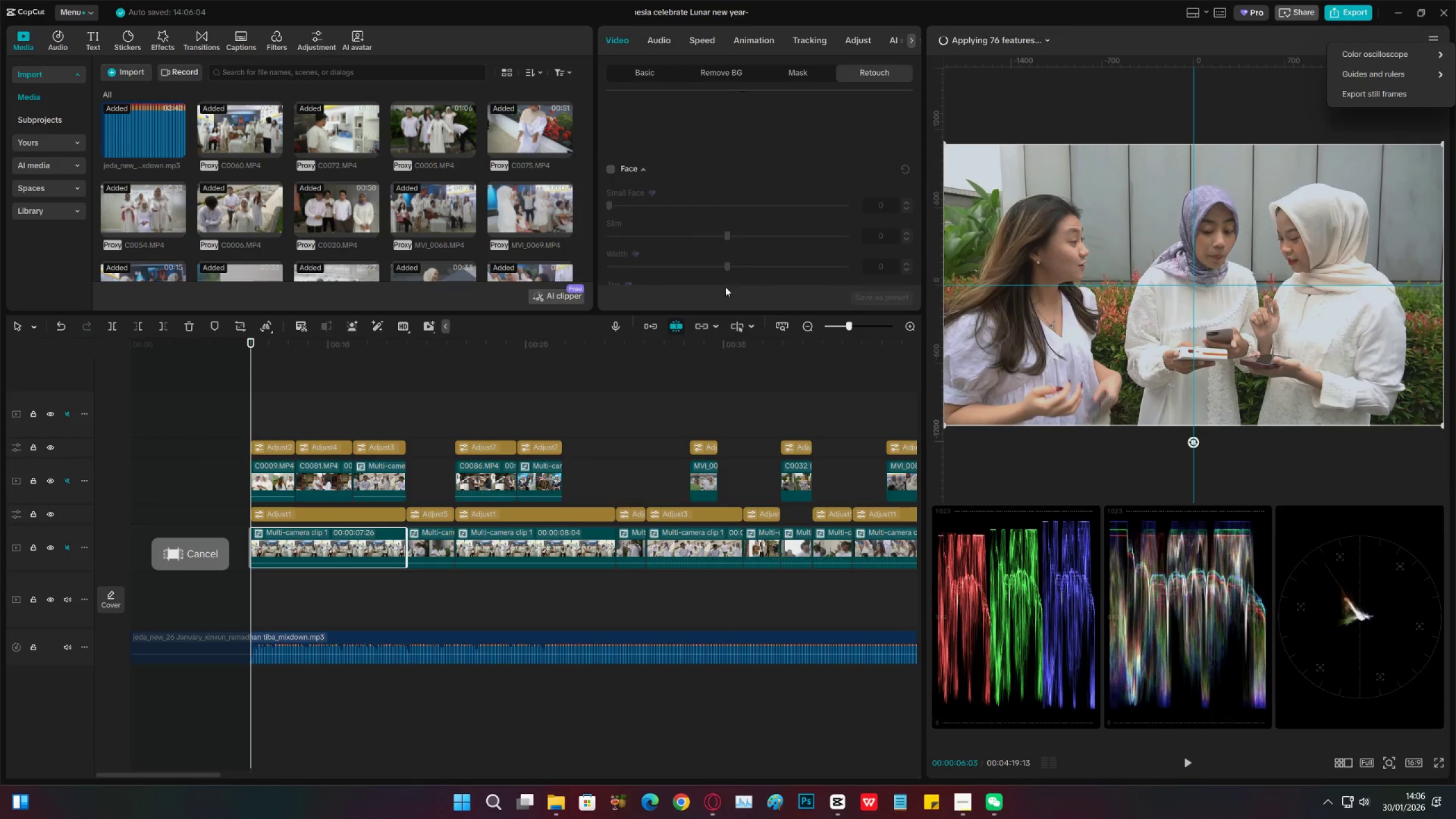 
left_click([570, 385])
 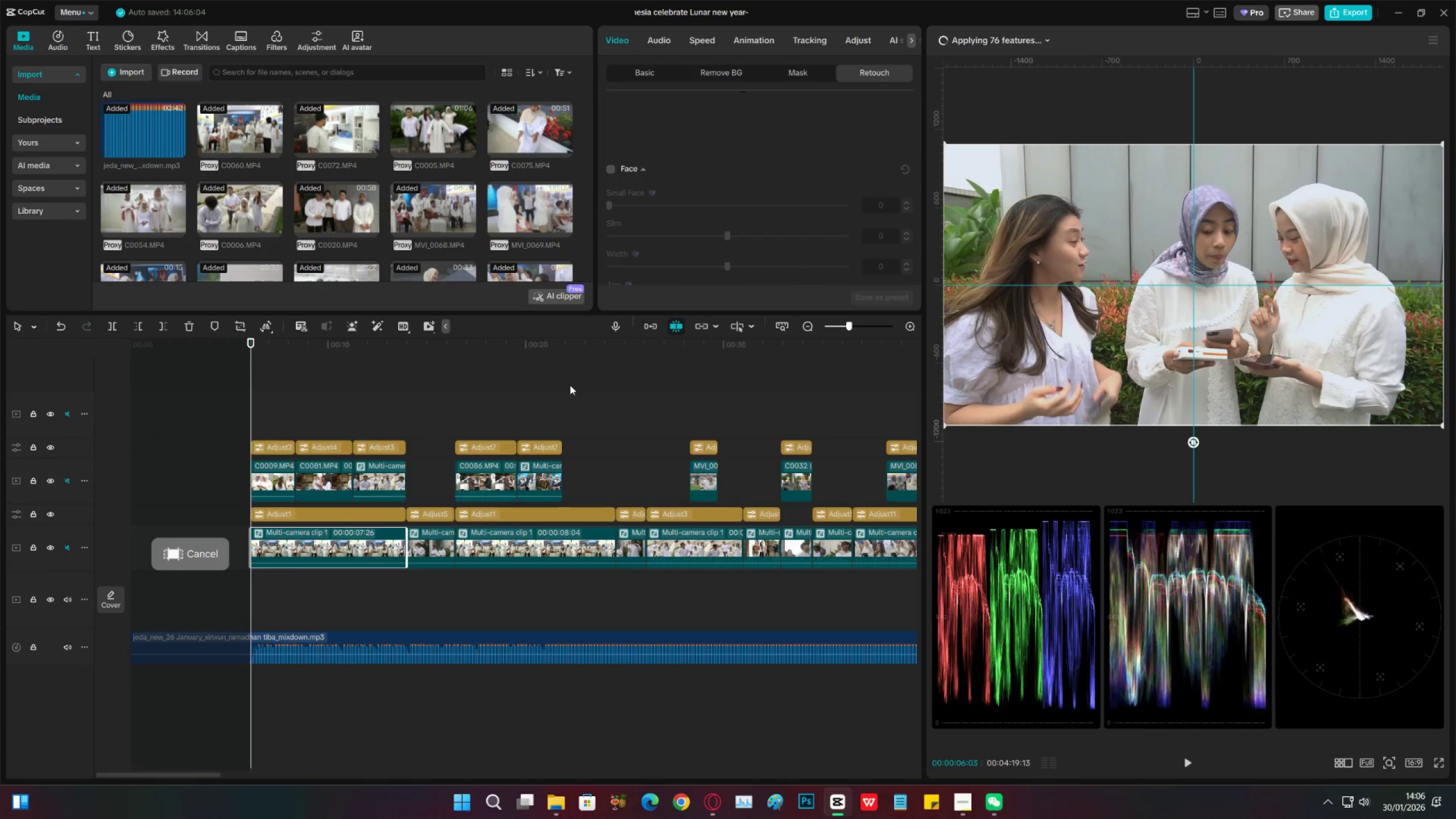 
left_click([588, 379])
 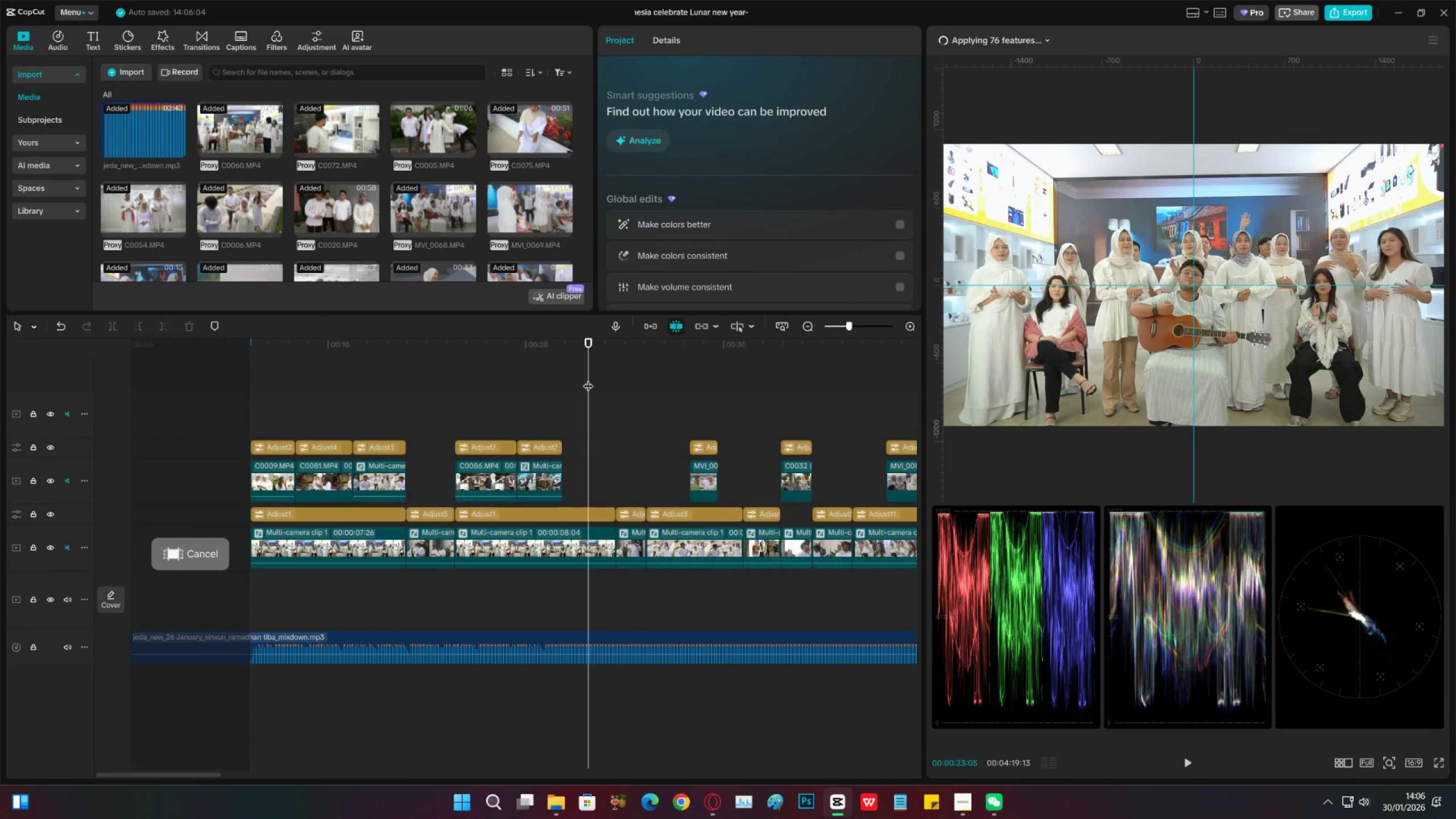 
key(Control+M)
 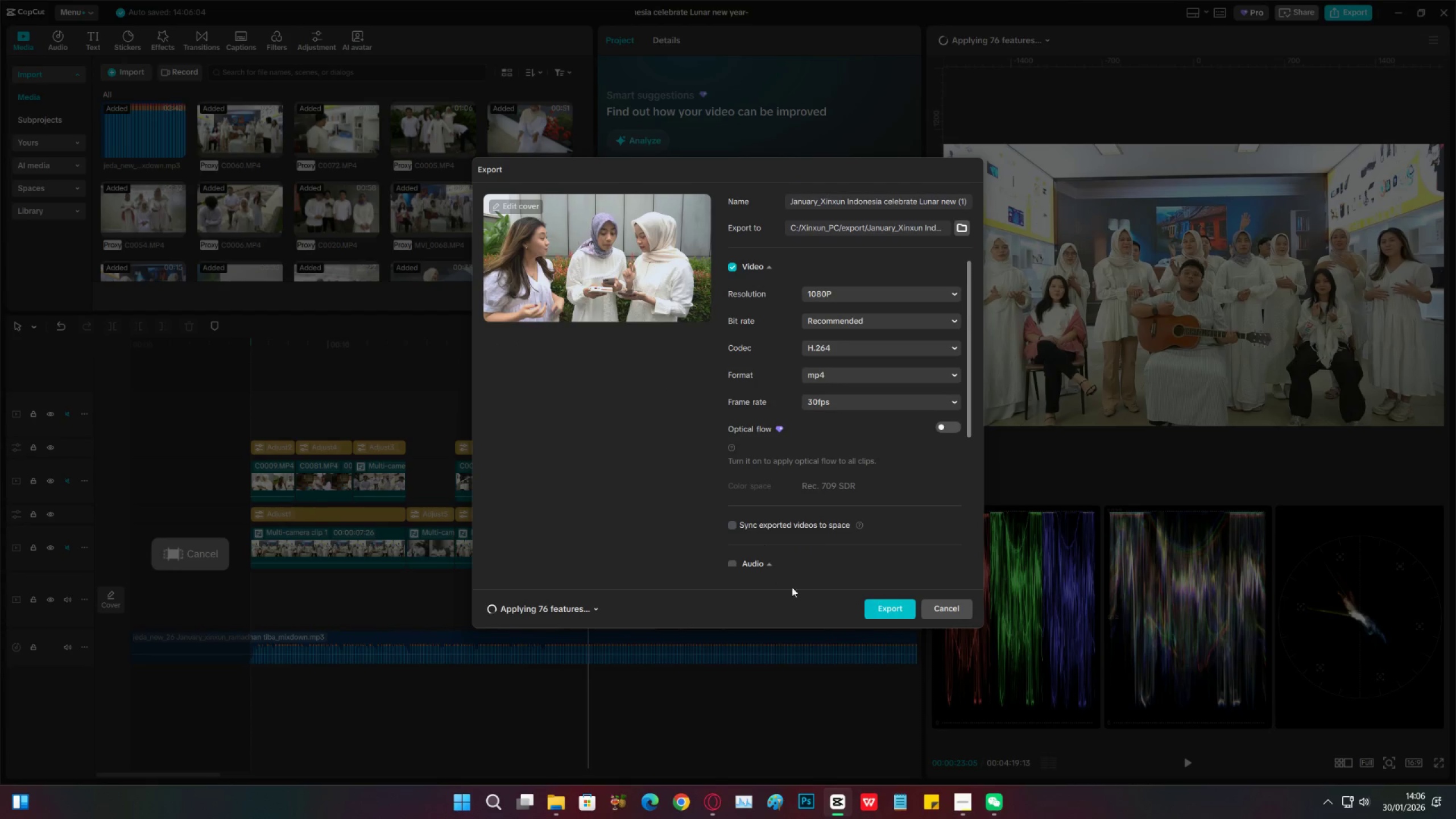 
left_click([524, 606])
 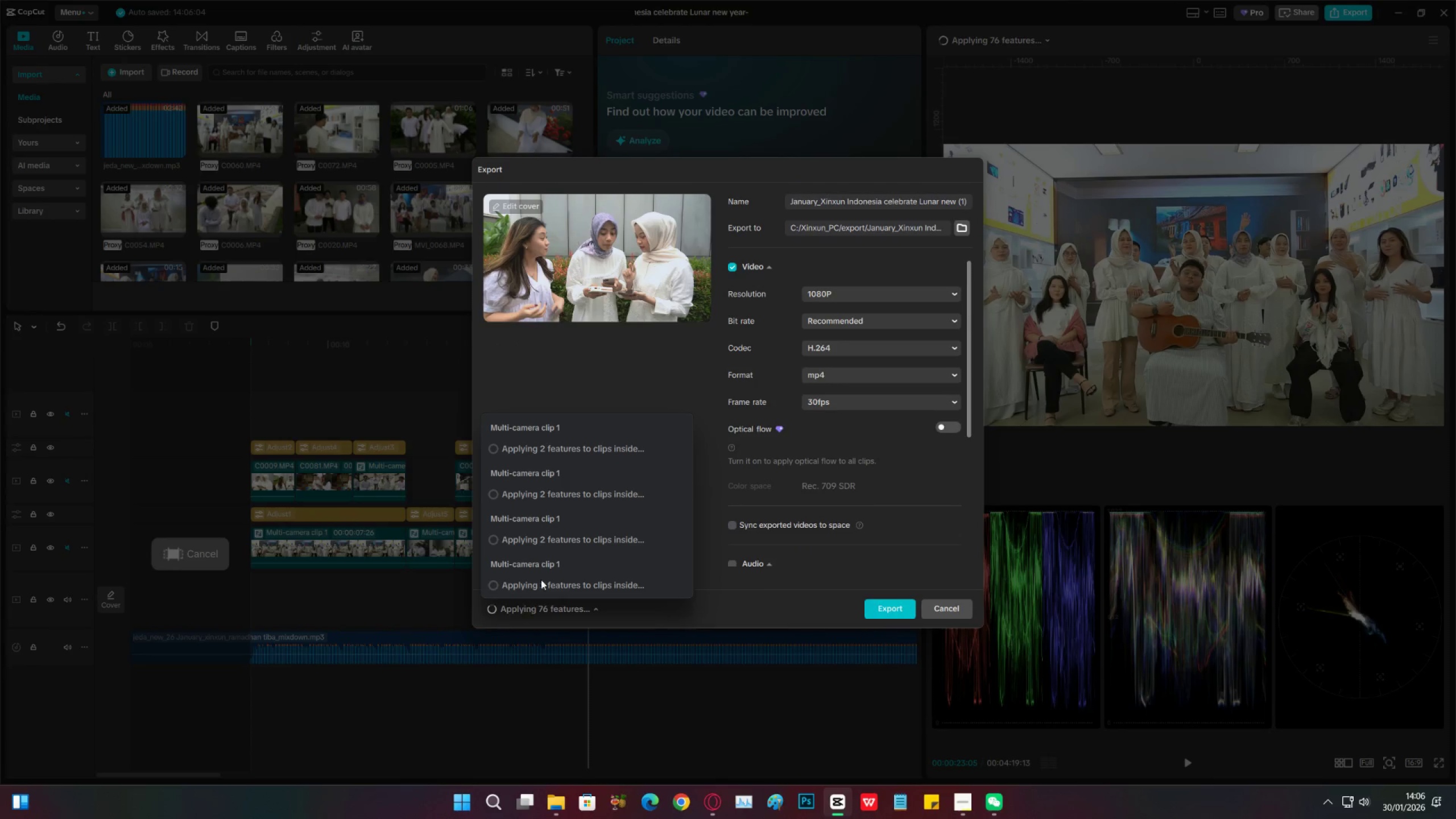 
scroll: coordinate [538, 531], scroll_direction: up, amount: 12.0
 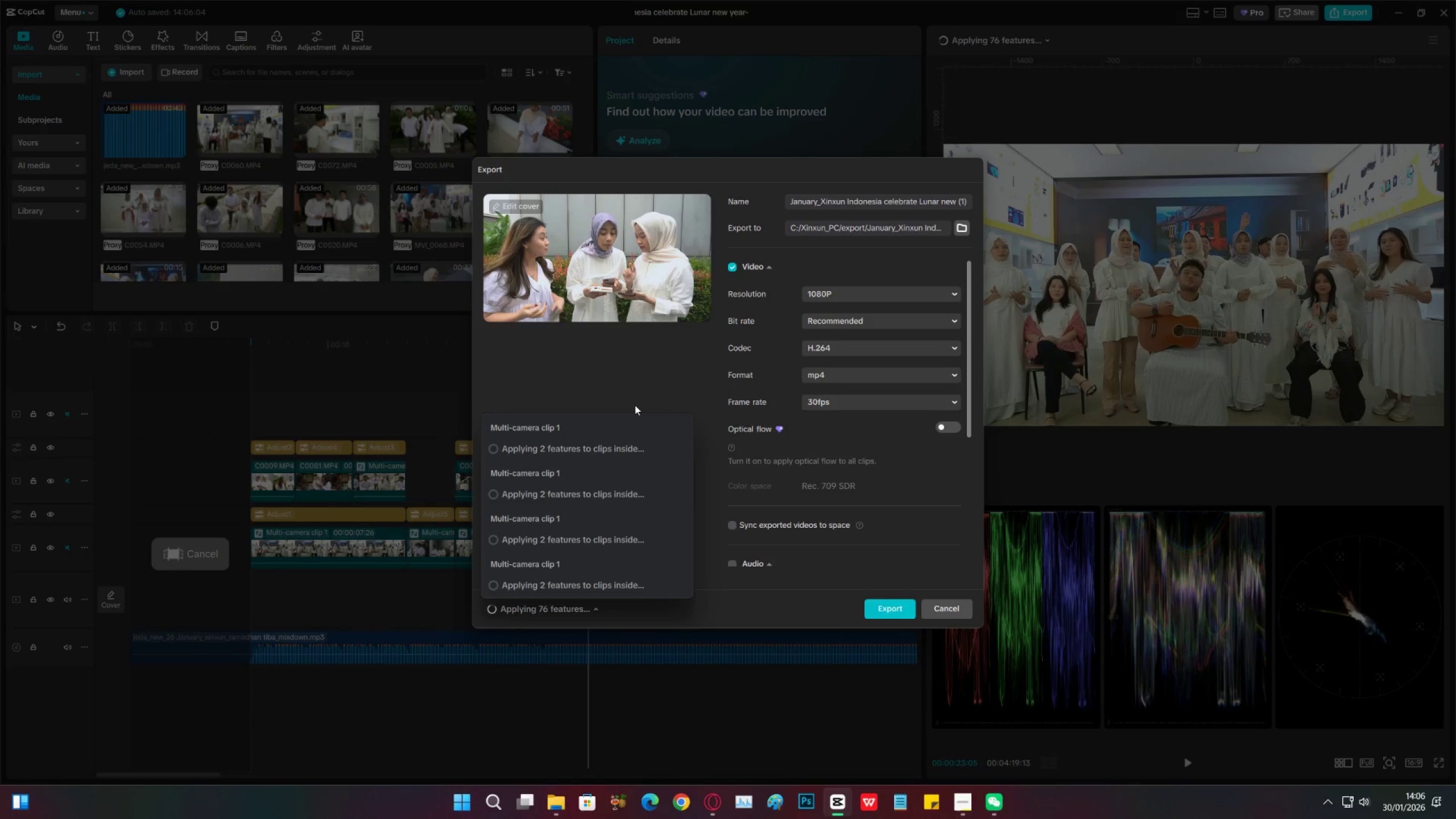 
scroll: coordinate [551, 532], scroll_direction: down, amount: 18.0
 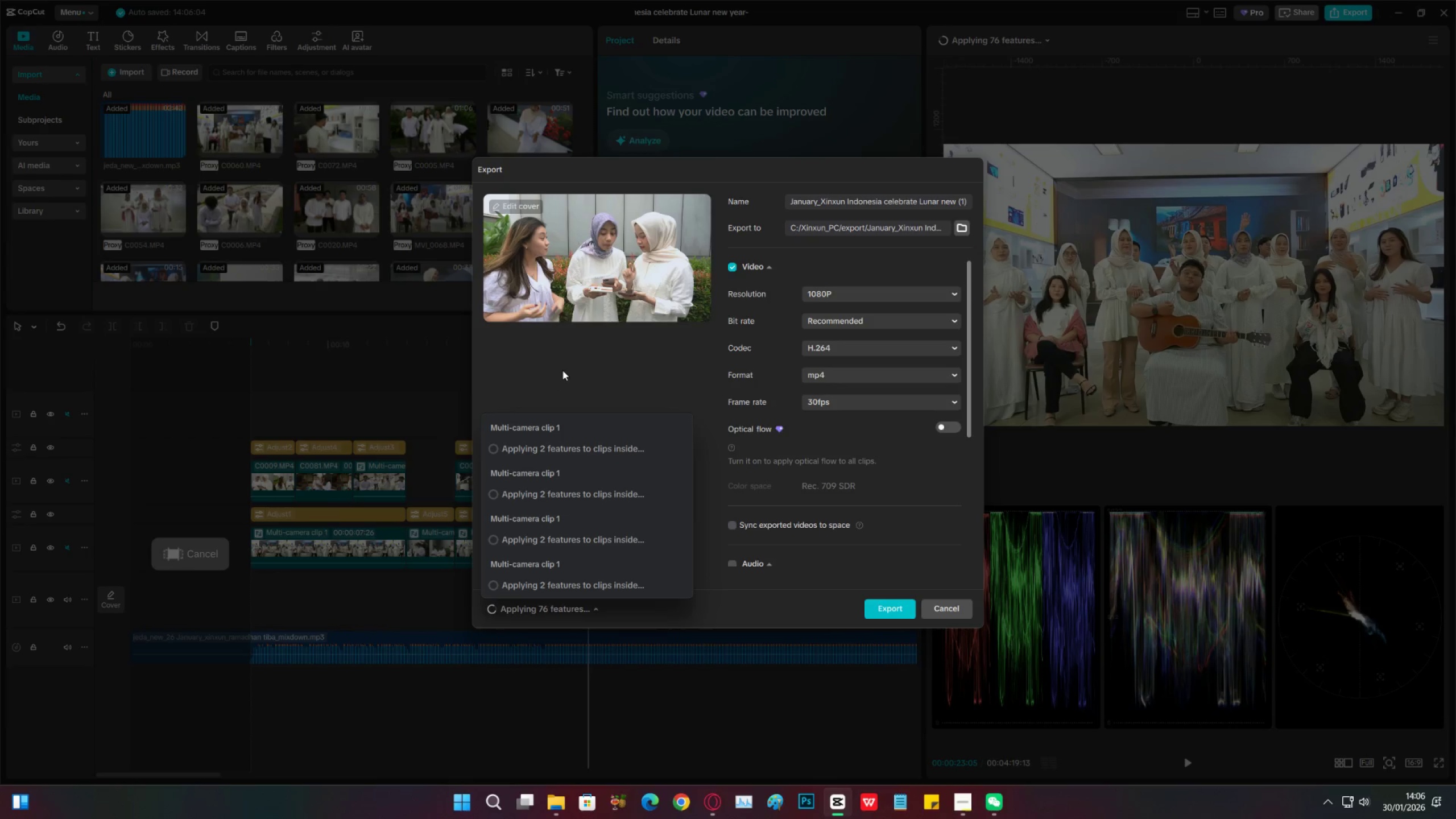 
left_click([567, 369])
 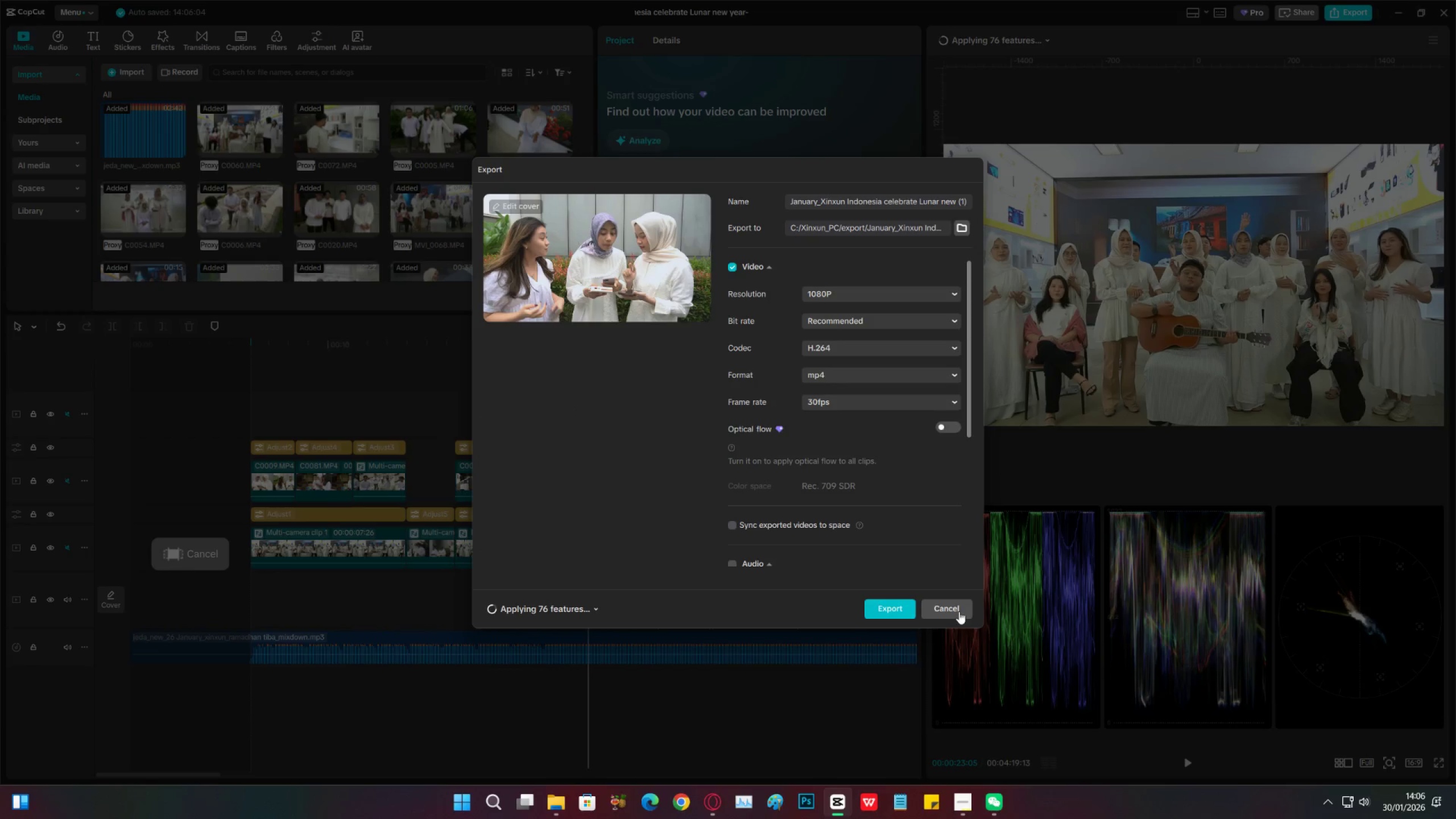 
left_click([958, 607])
 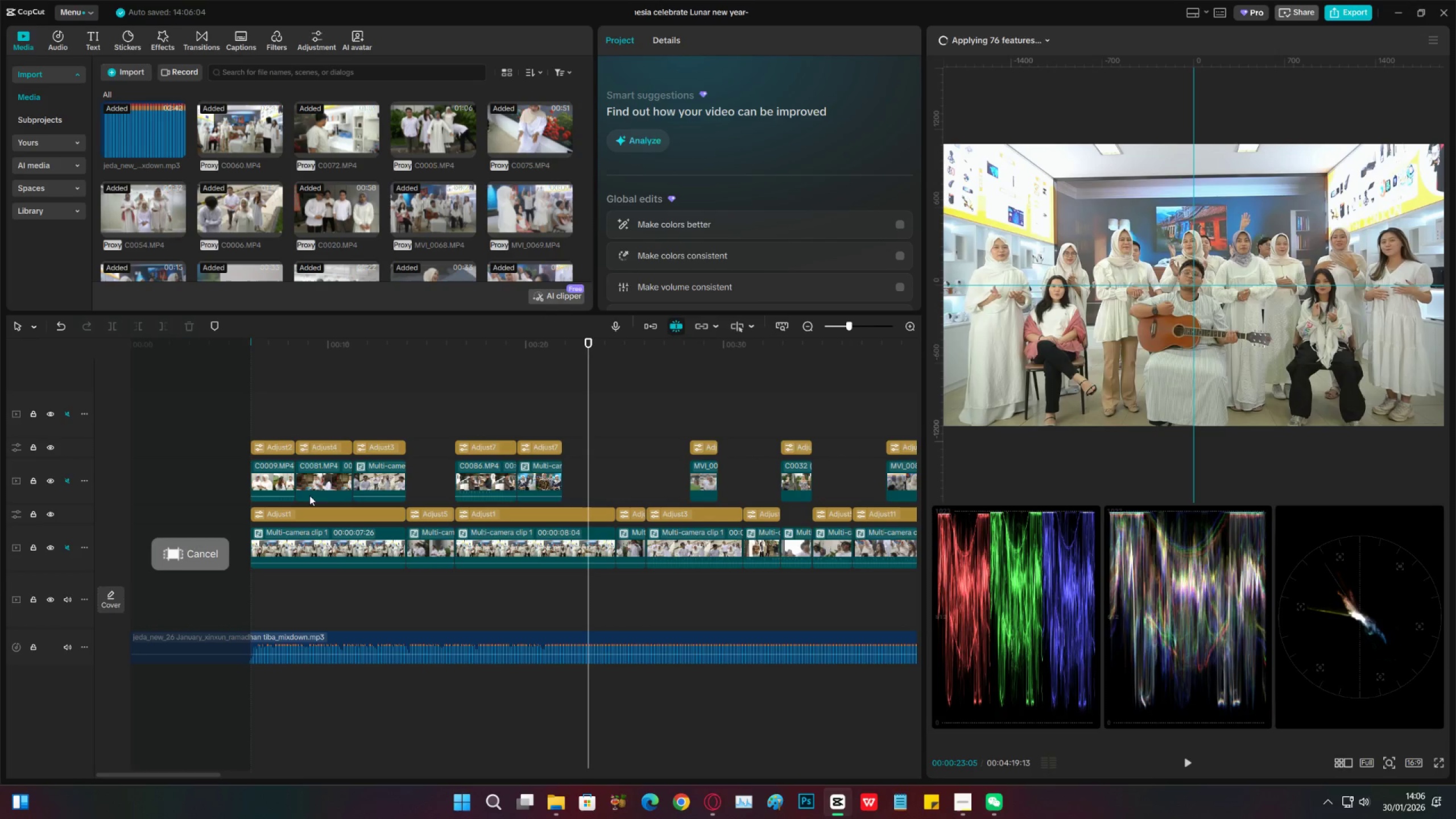 
left_click([310, 427])
 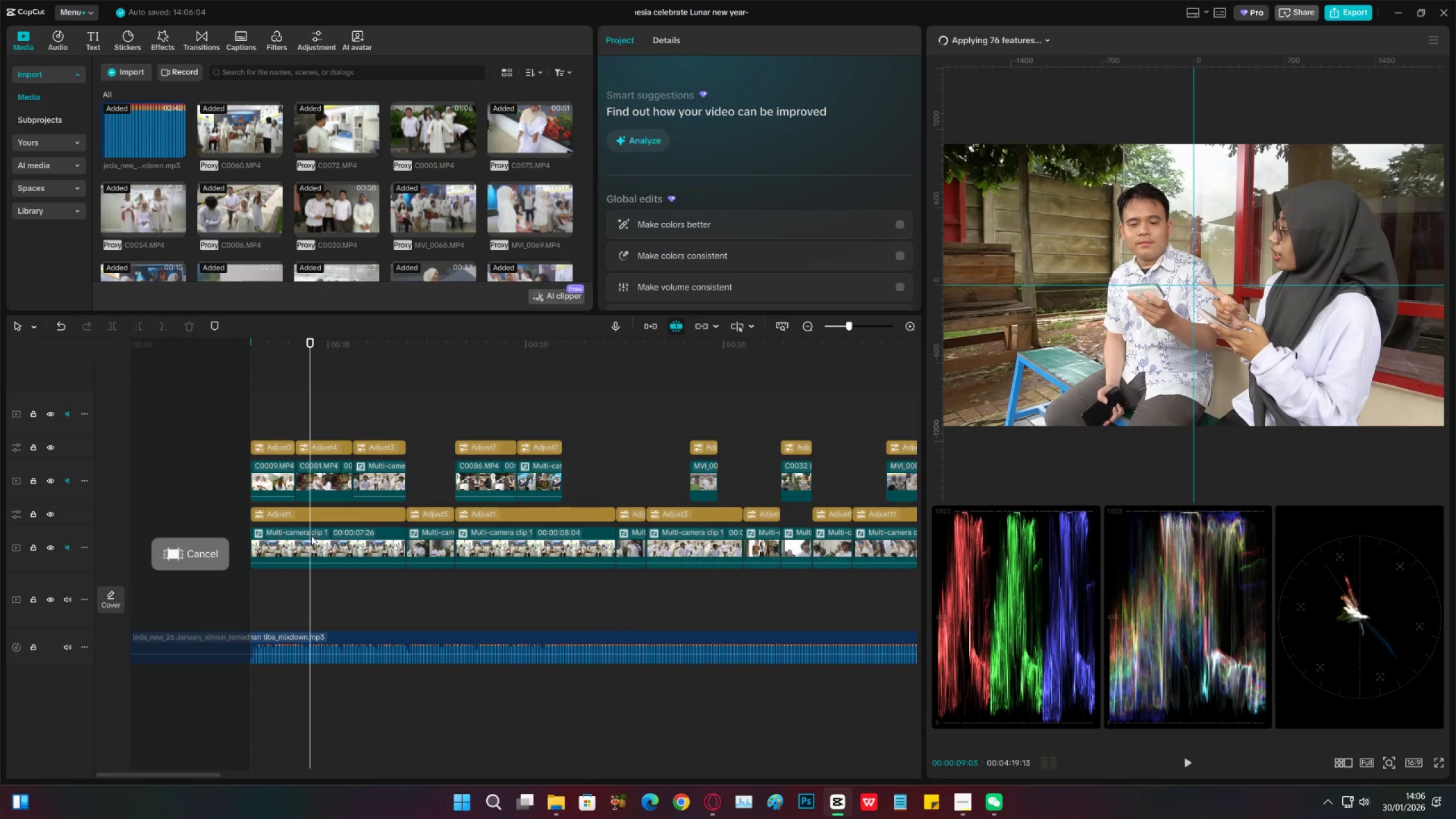 
left_click([312, 539])
 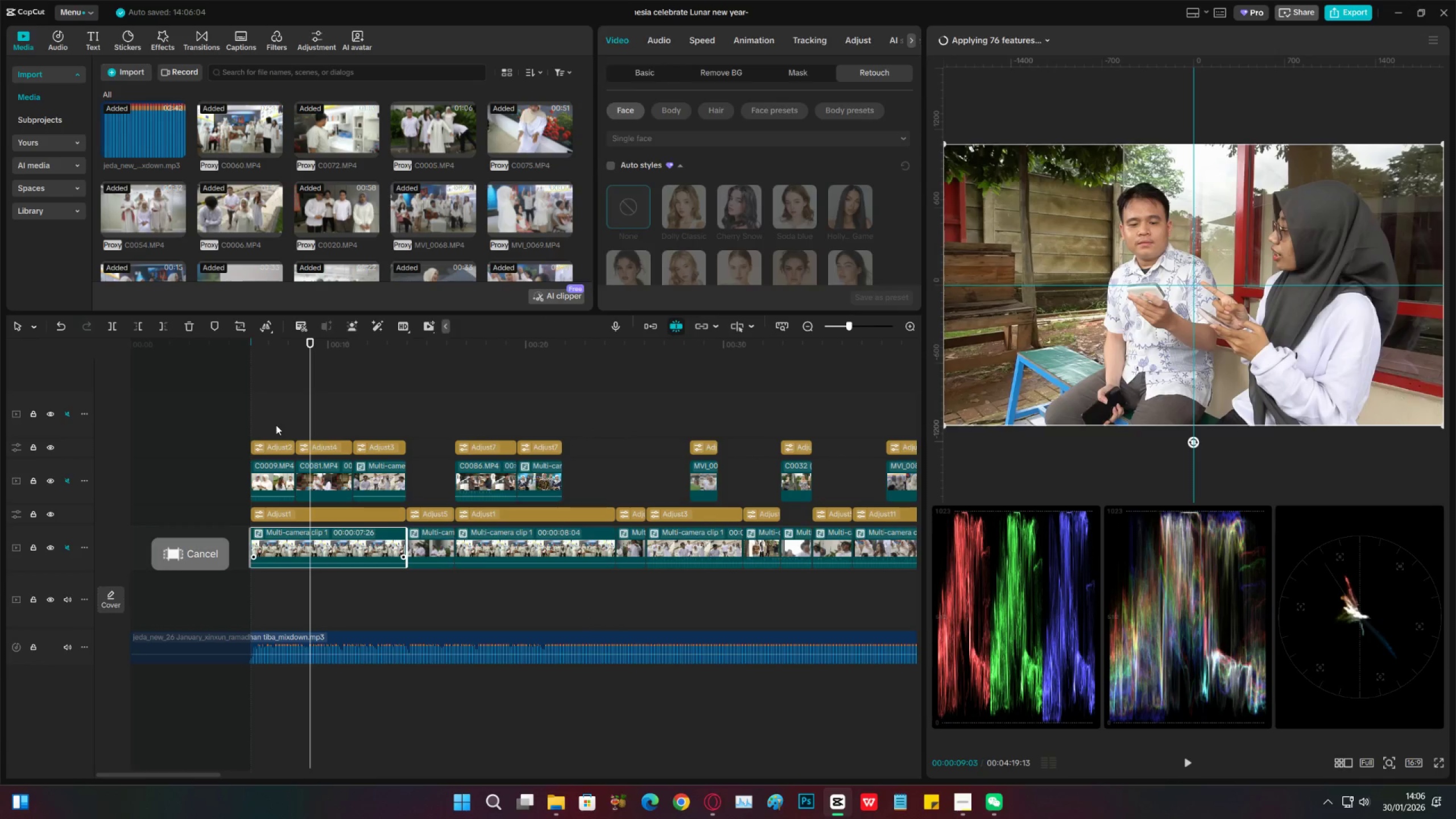 
double_click([275, 468])
 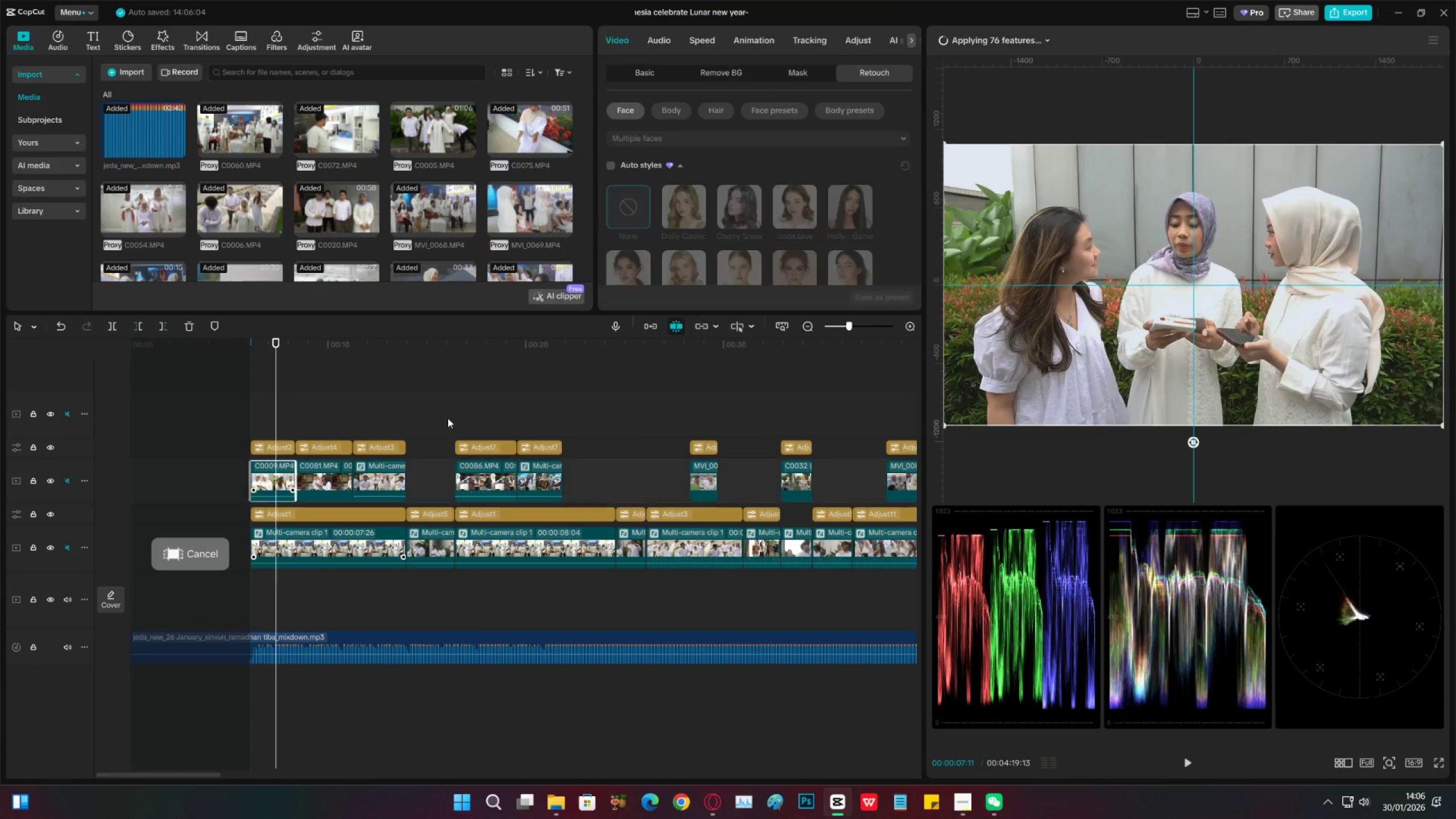 
scroll: coordinate [742, 222], scroll_direction: down, amount: 22.0
 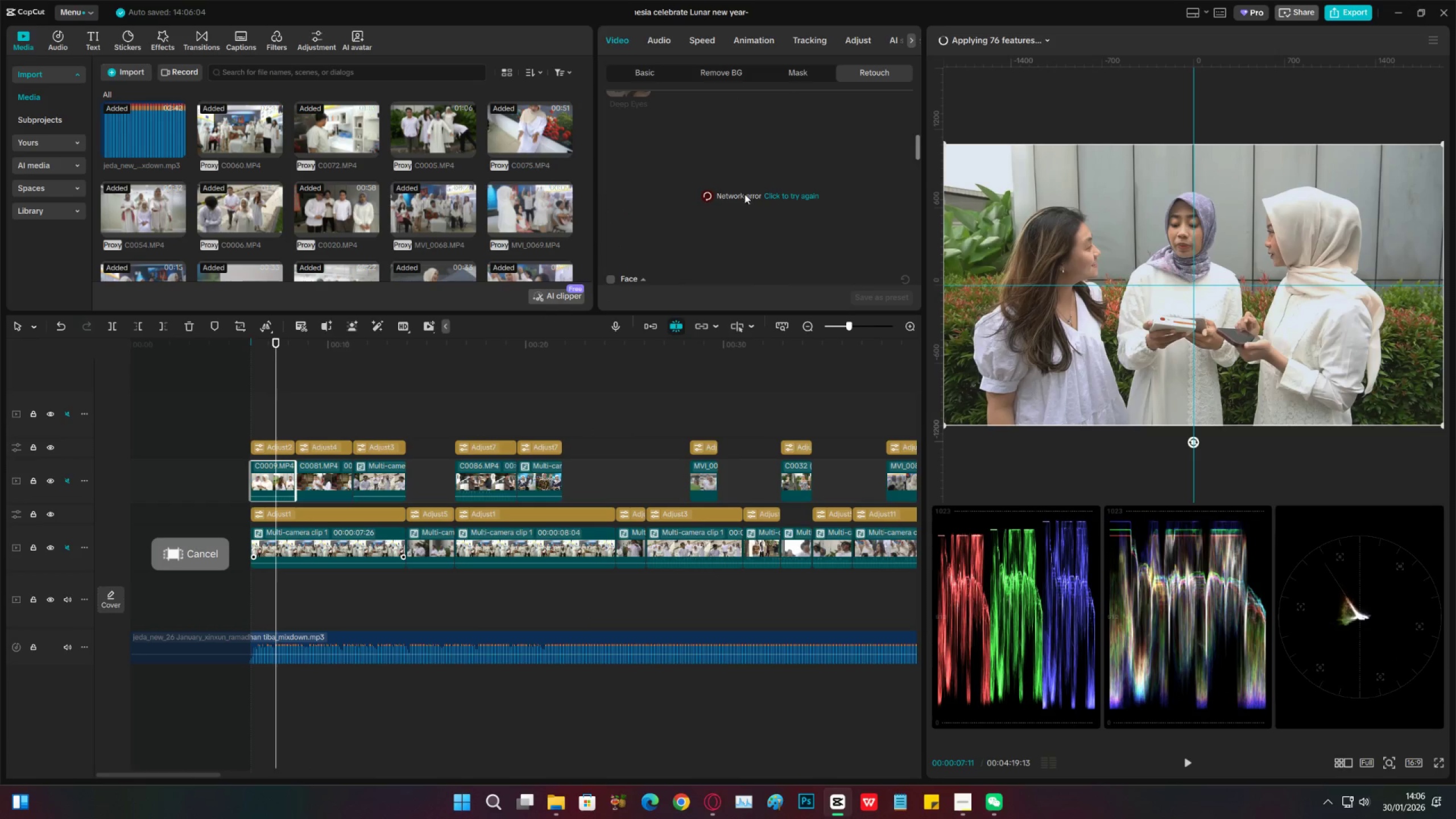 
left_click([736, 198])
 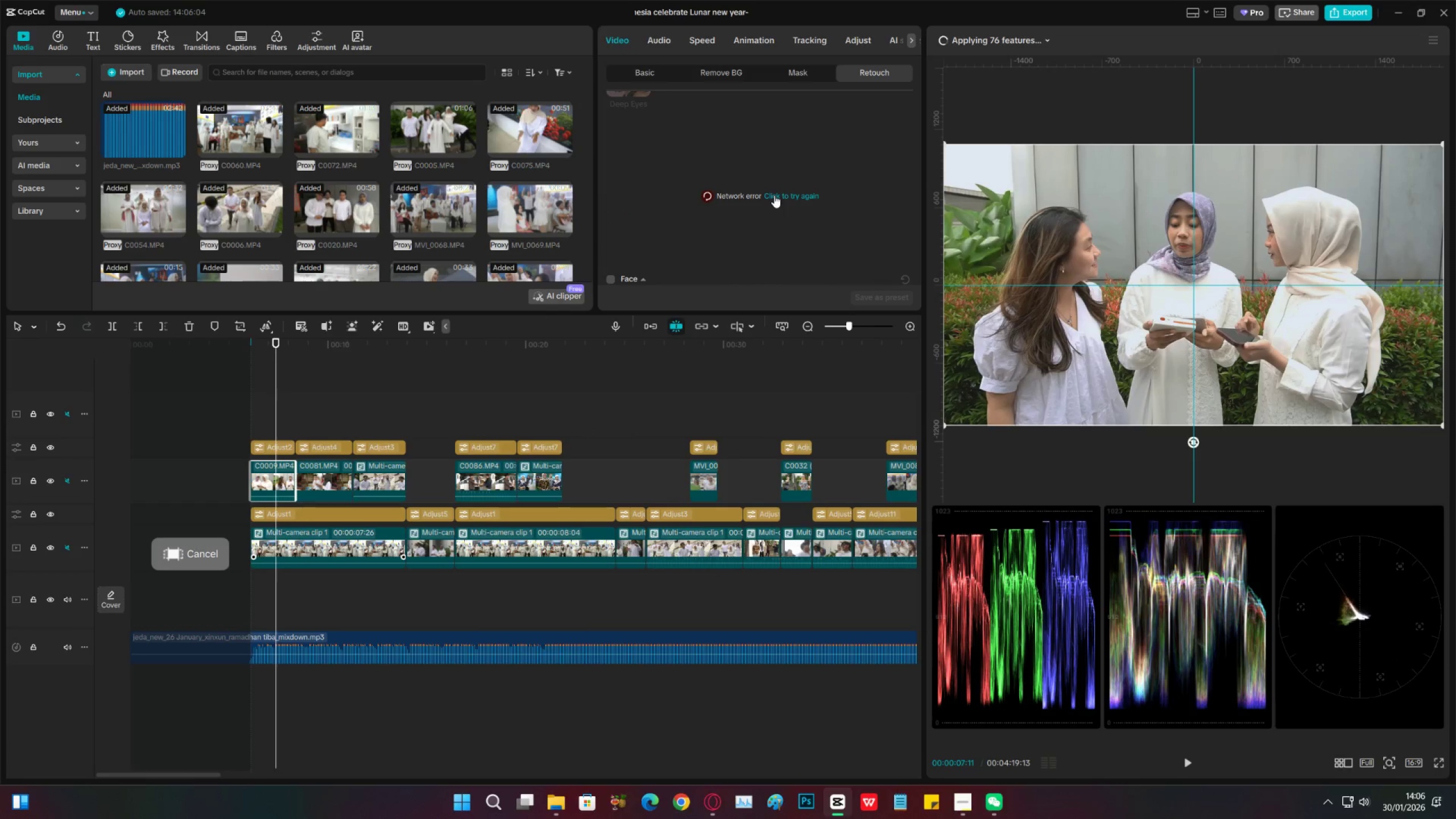 
left_click([774, 195])
 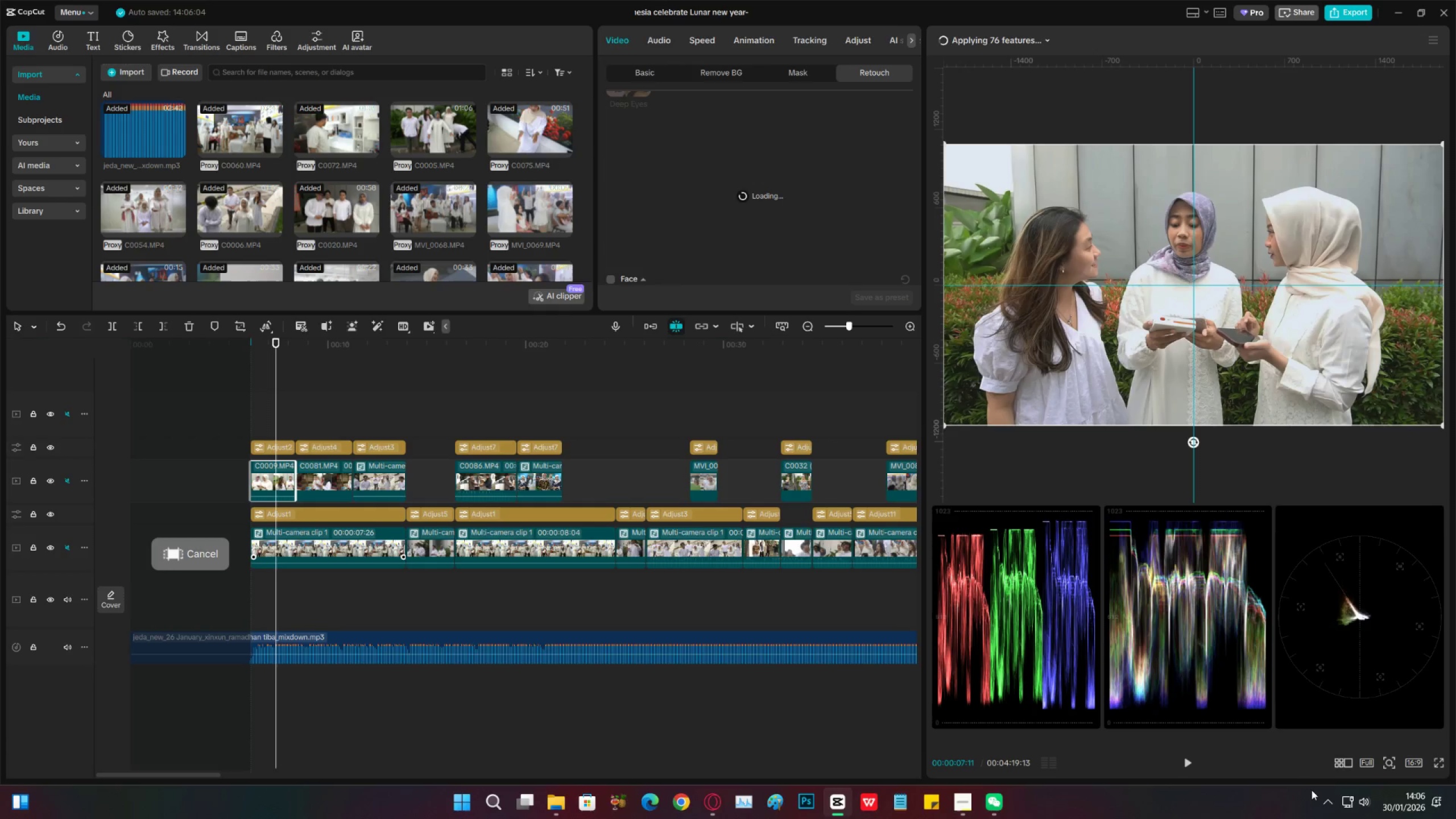 
left_click([1323, 804])
 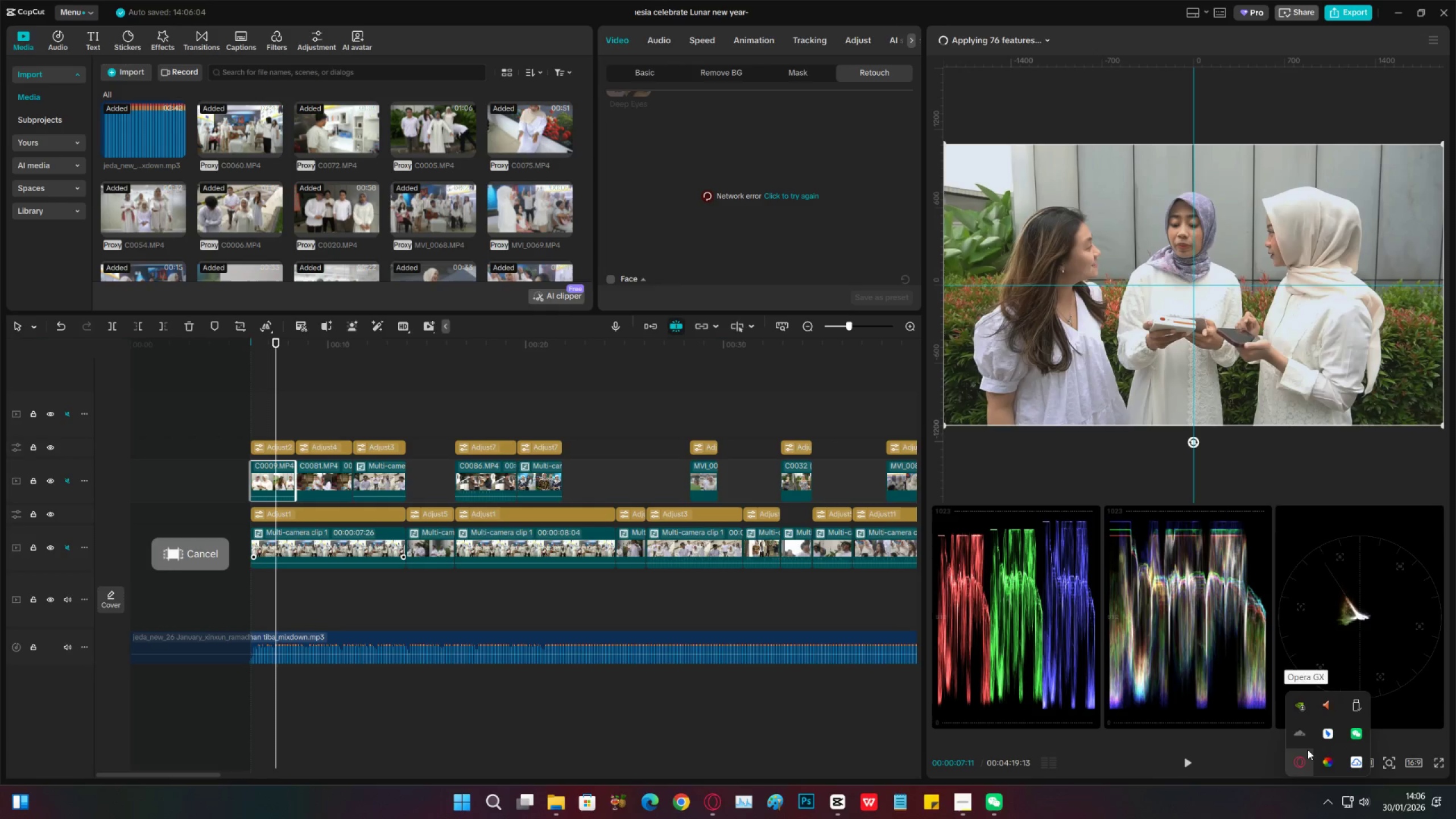 
left_click([1305, 739])
 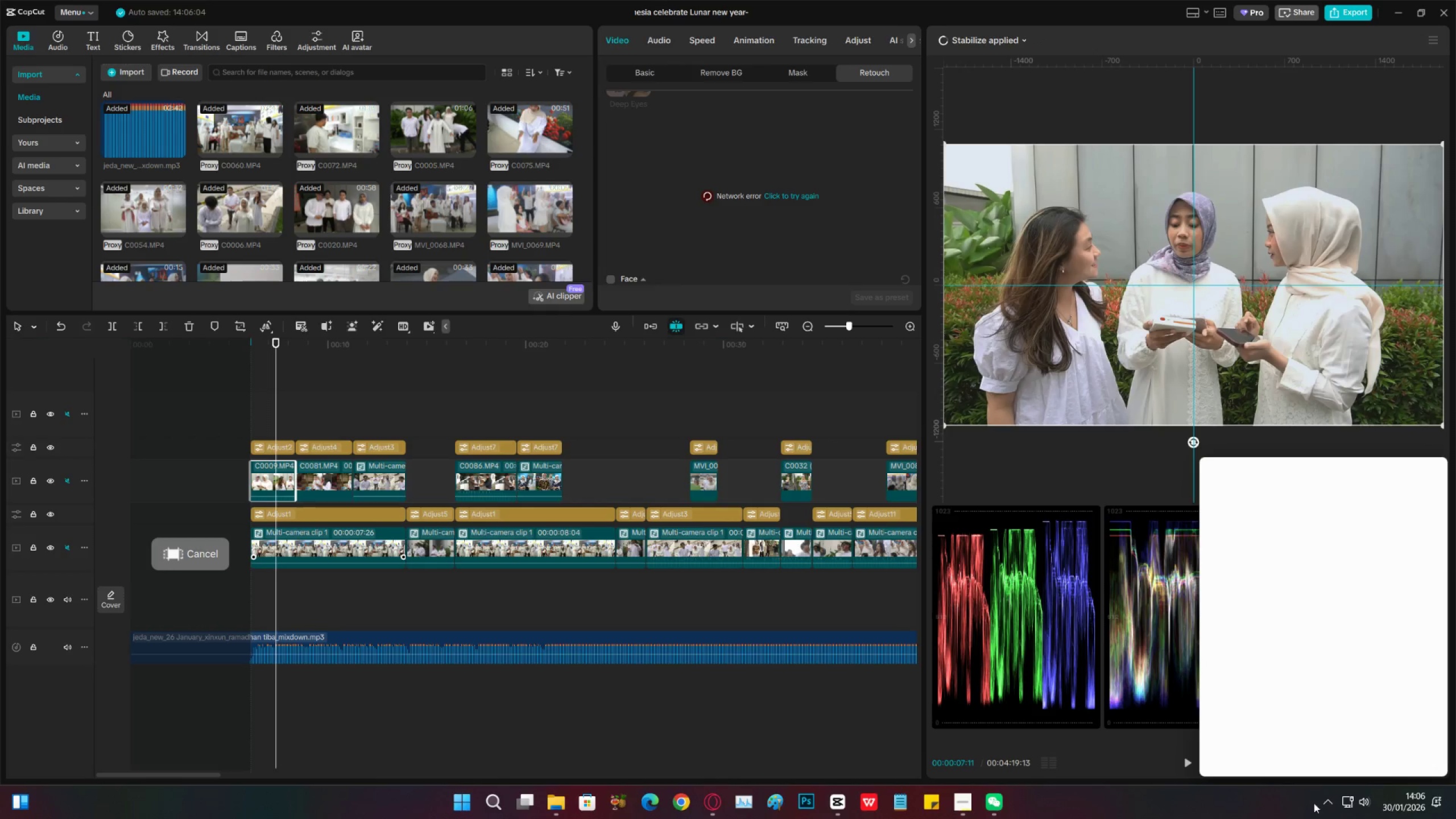 
double_click([1324, 809])
 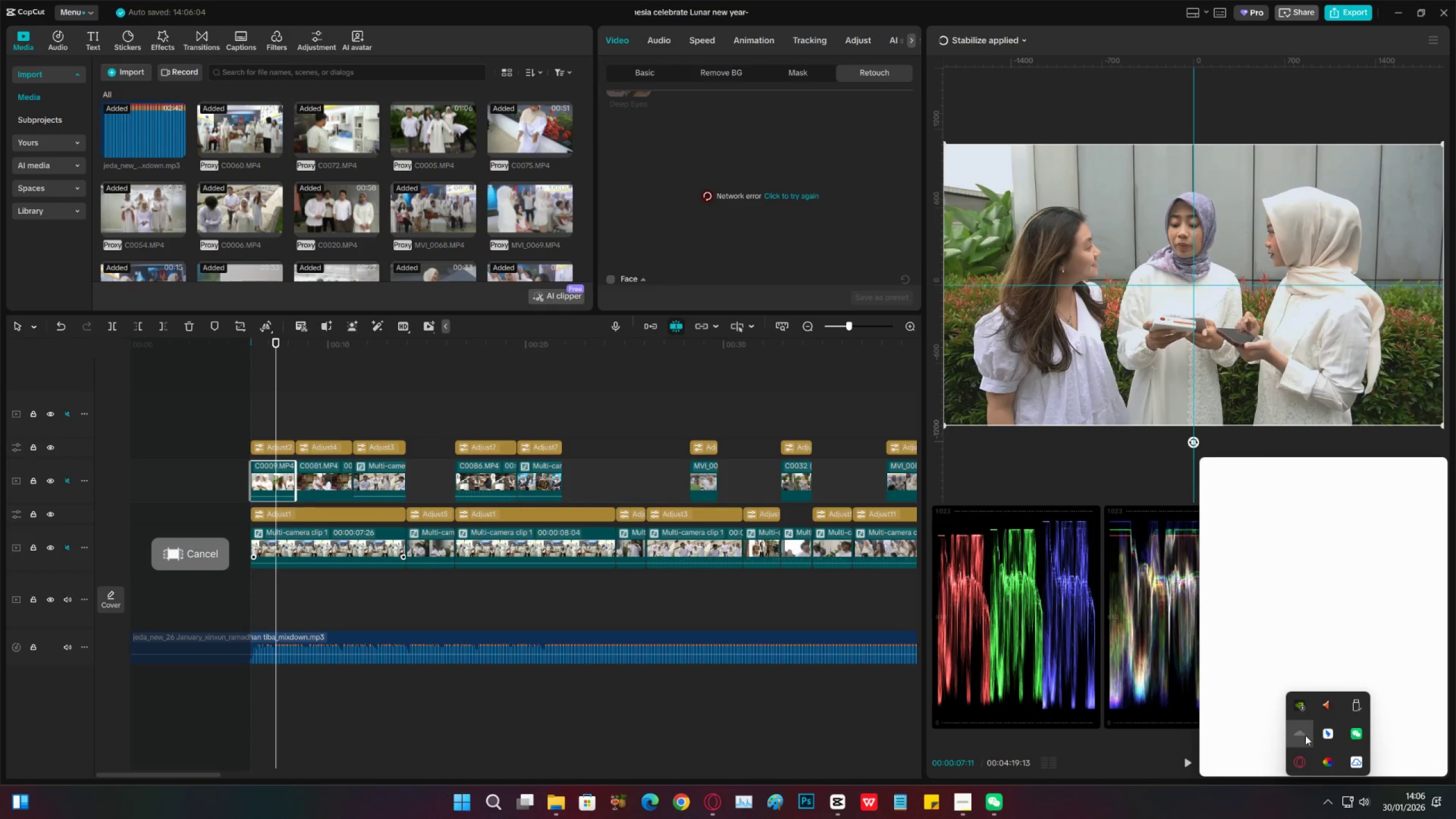 
double_click([1106, 751])
 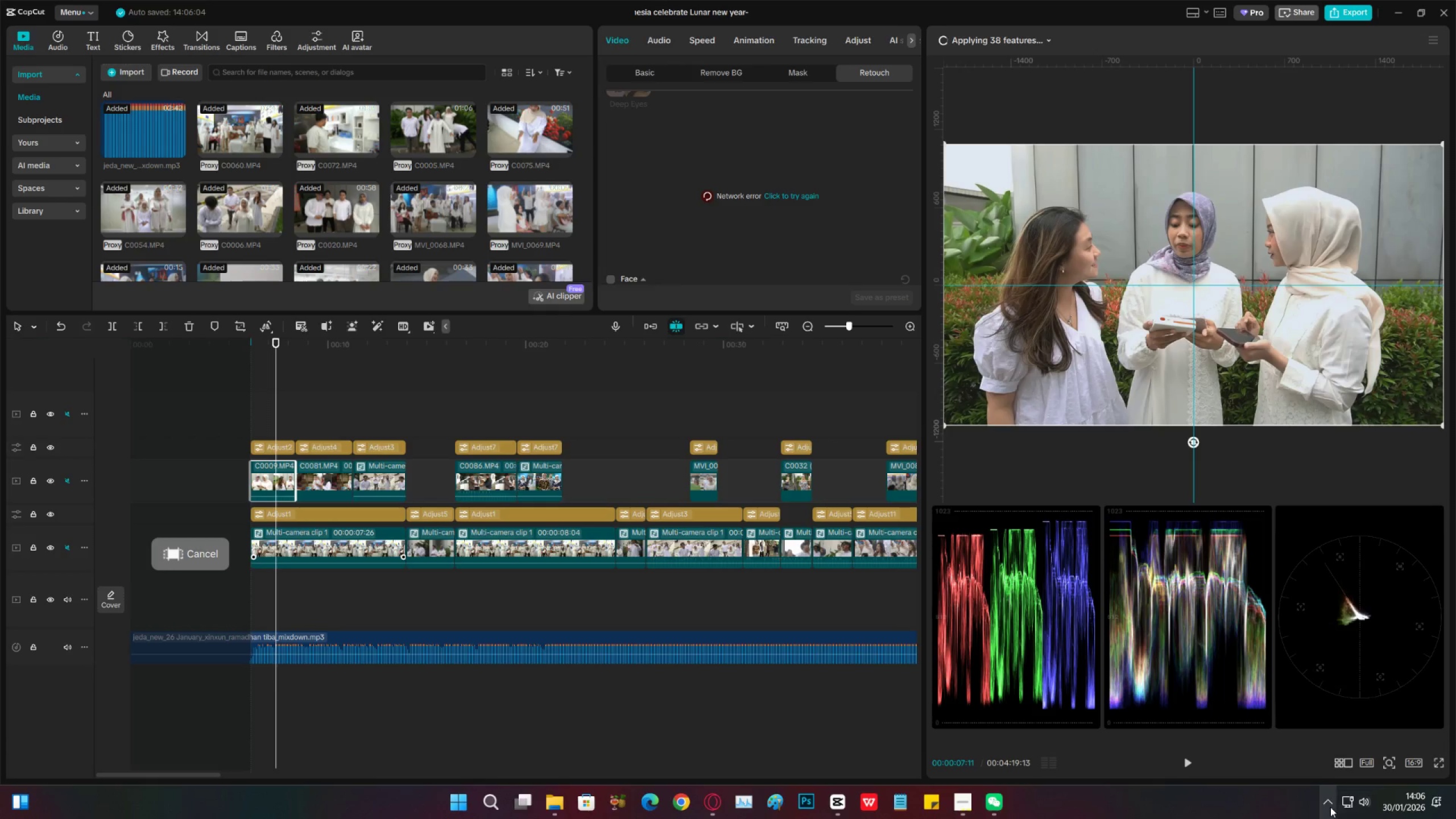 
left_click([1330, 807])
 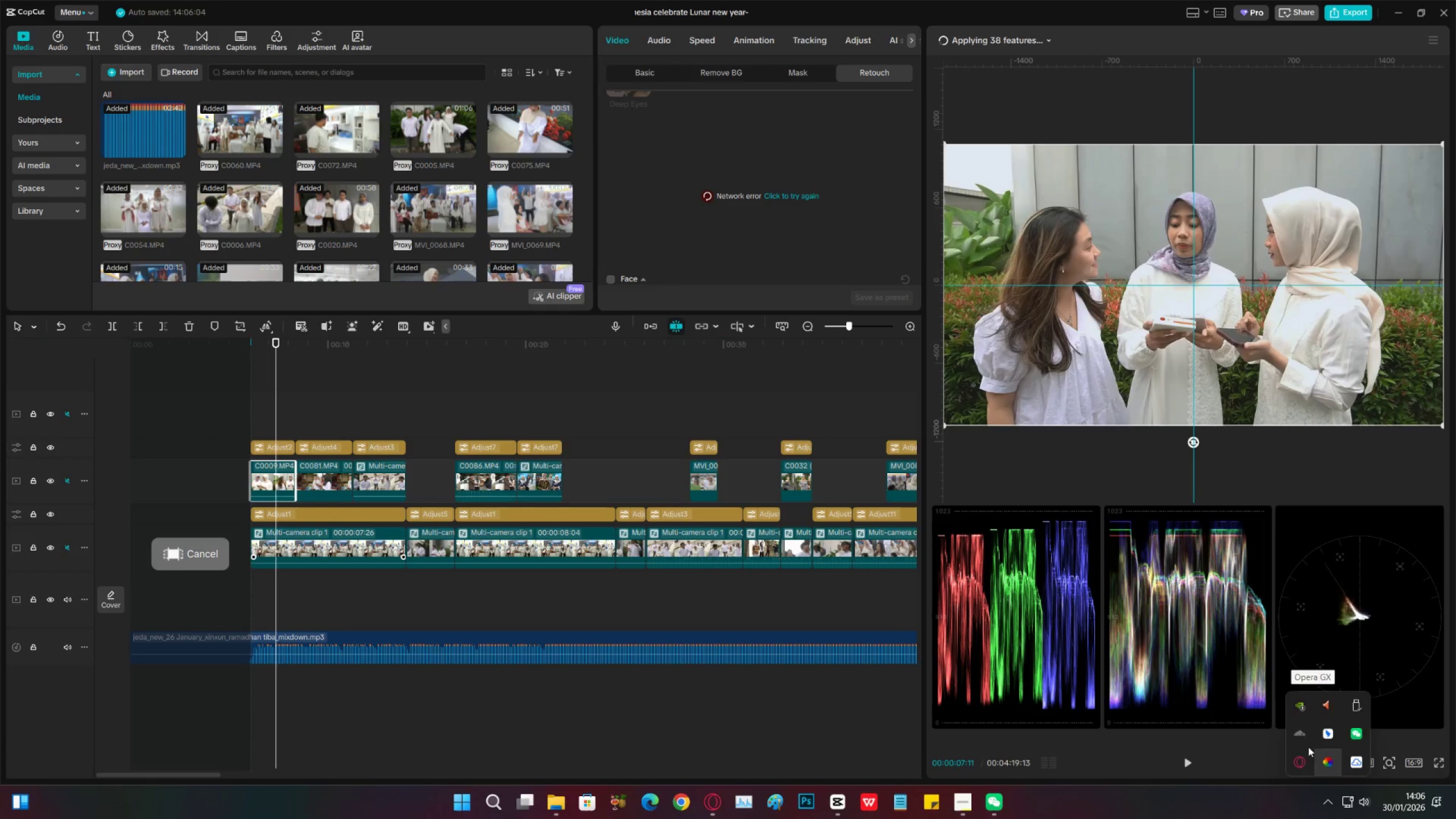 
left_click([1301, 738])
 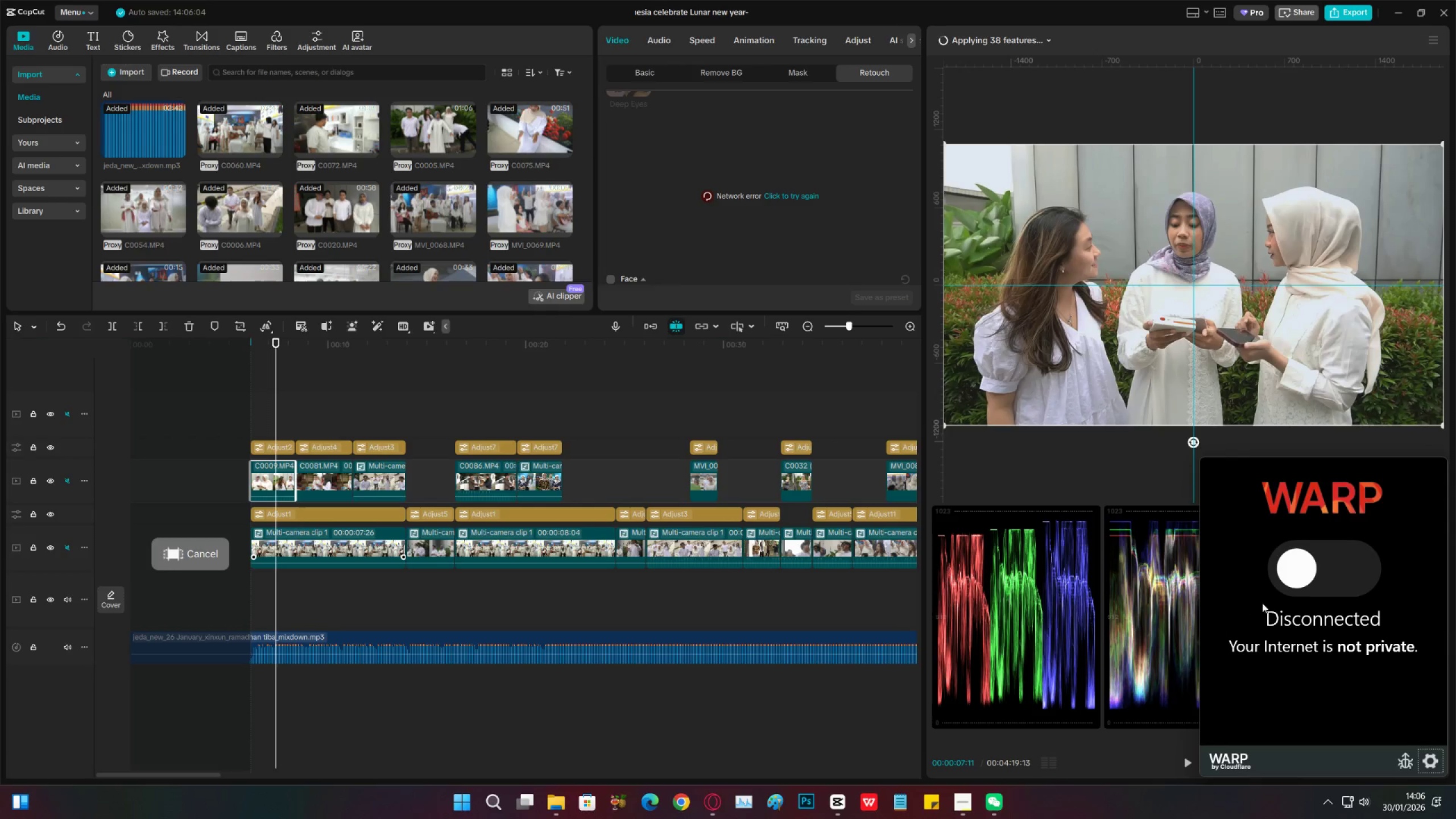 
left_click([1318, 576])
 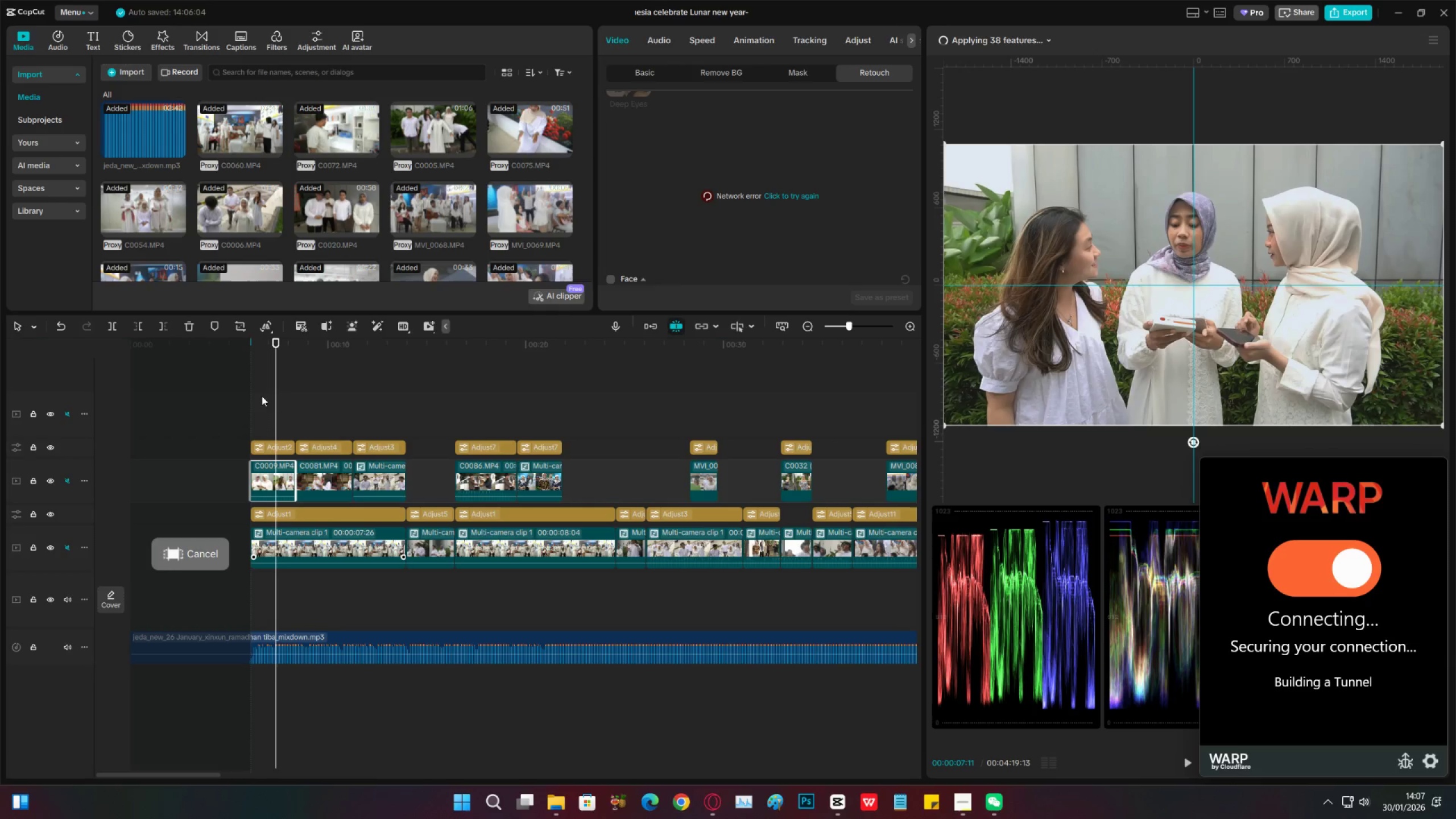 
left_click([262, 396])
 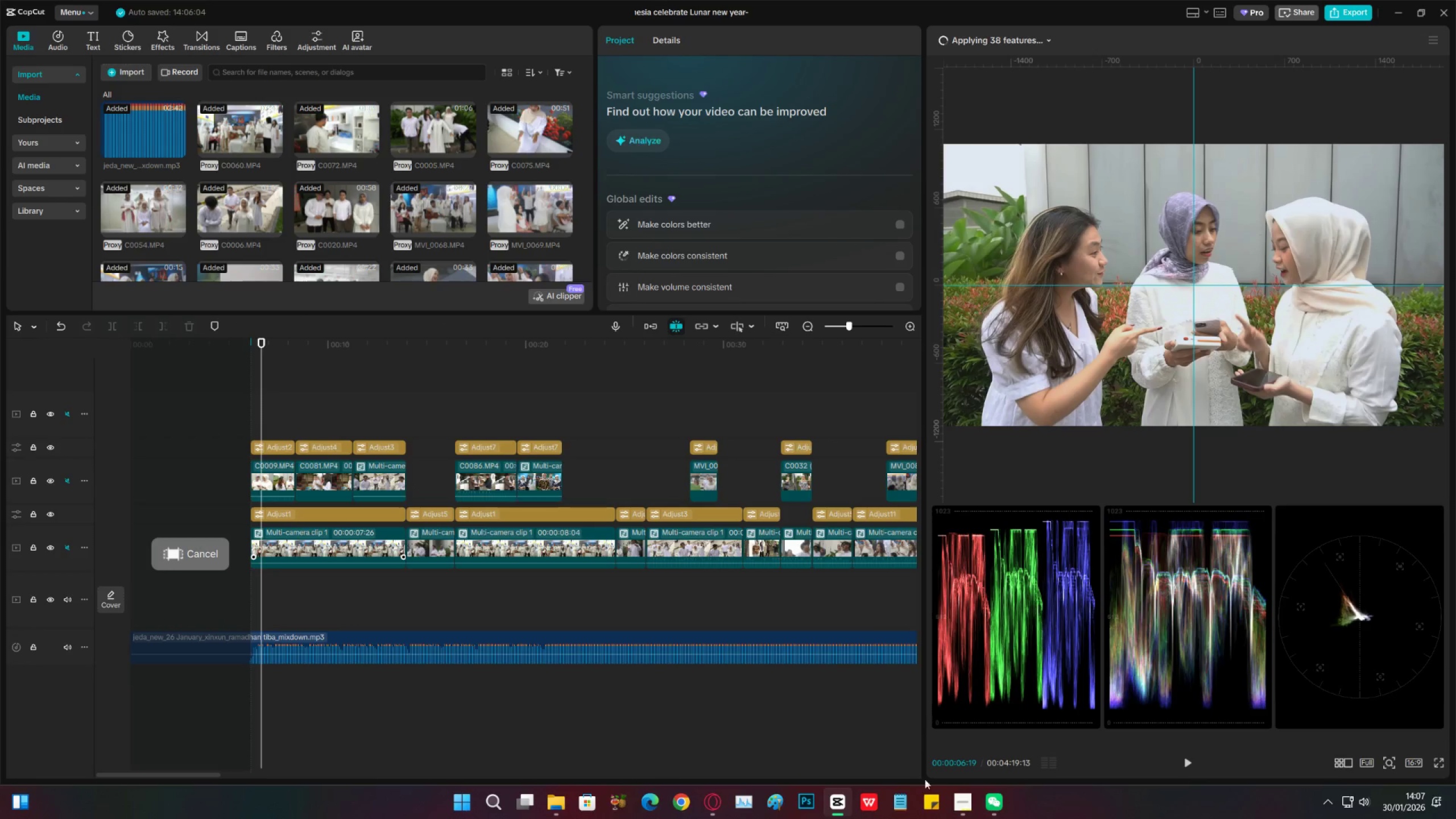 
left_click([959, 806])